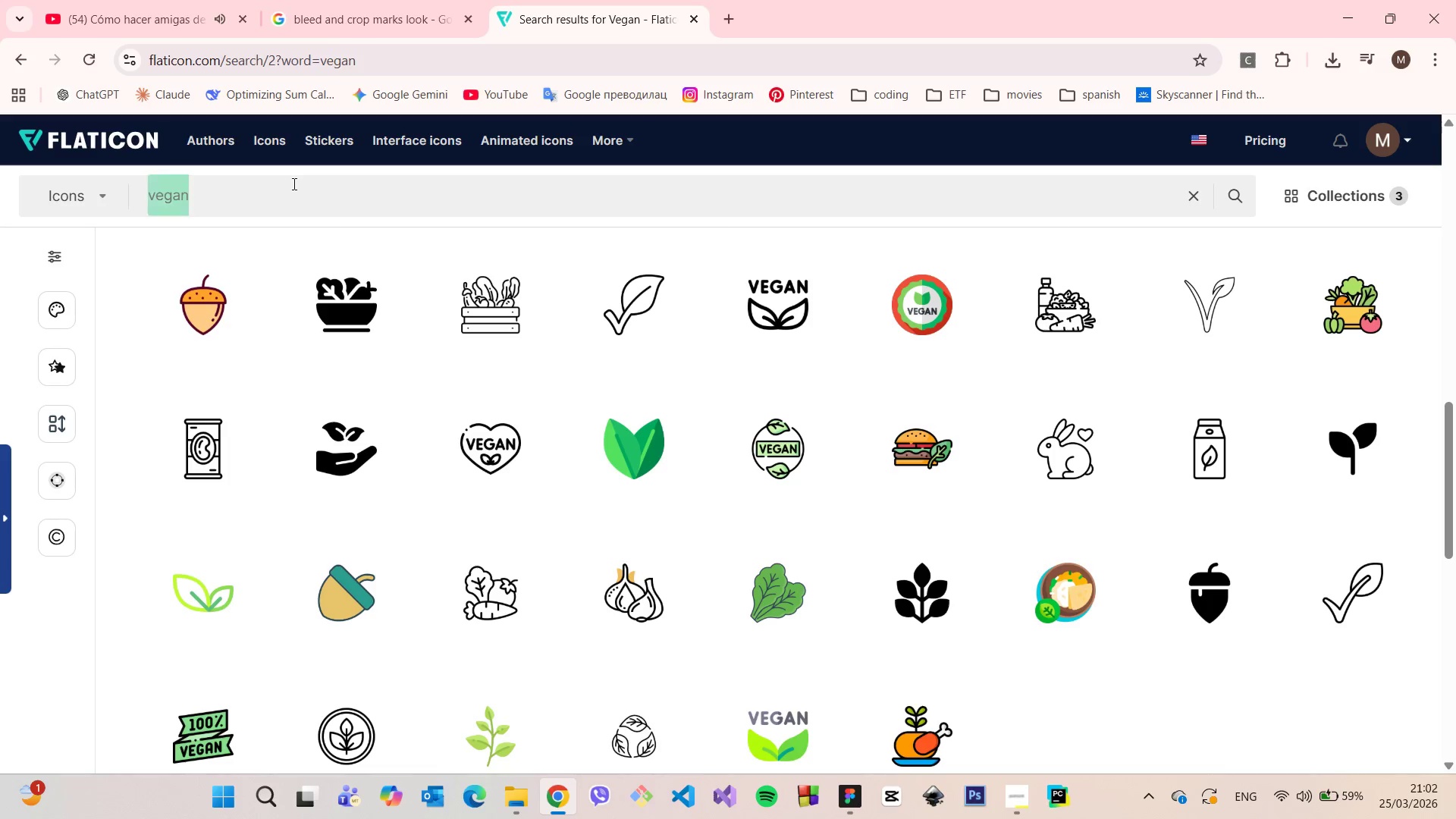 
triple_click([293, 184])
 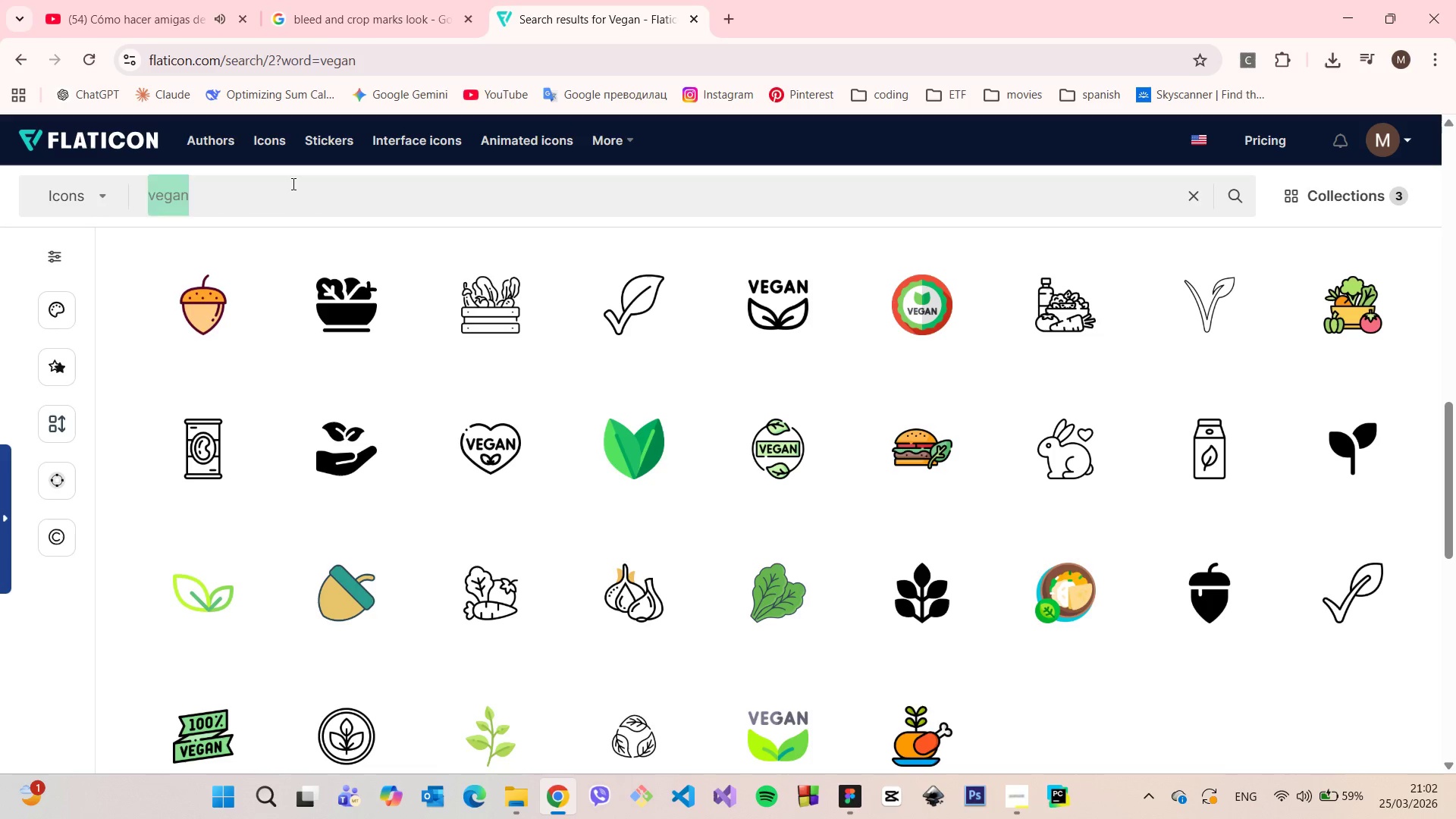 
type(leaf)
 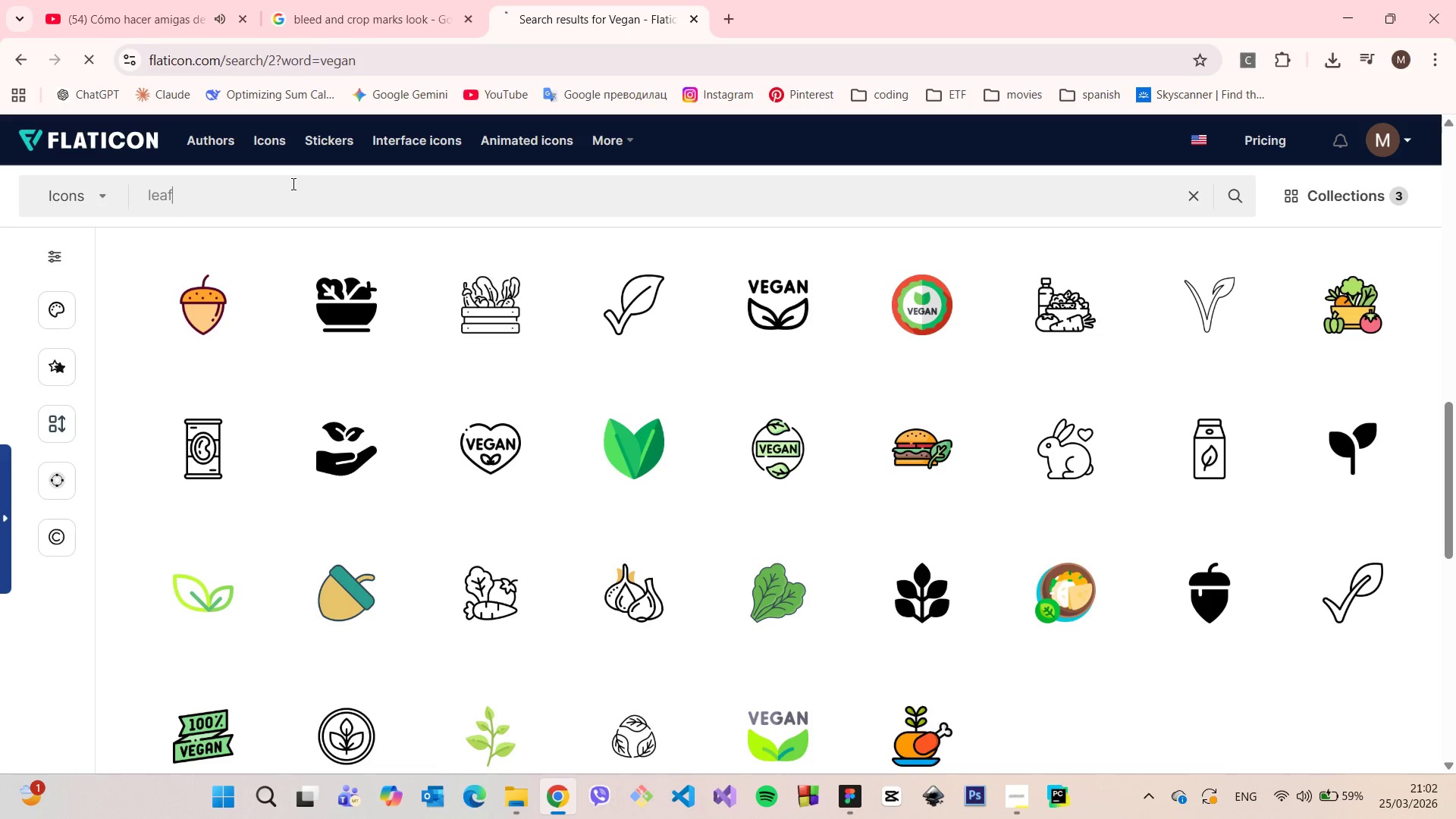 
key(Enter)
 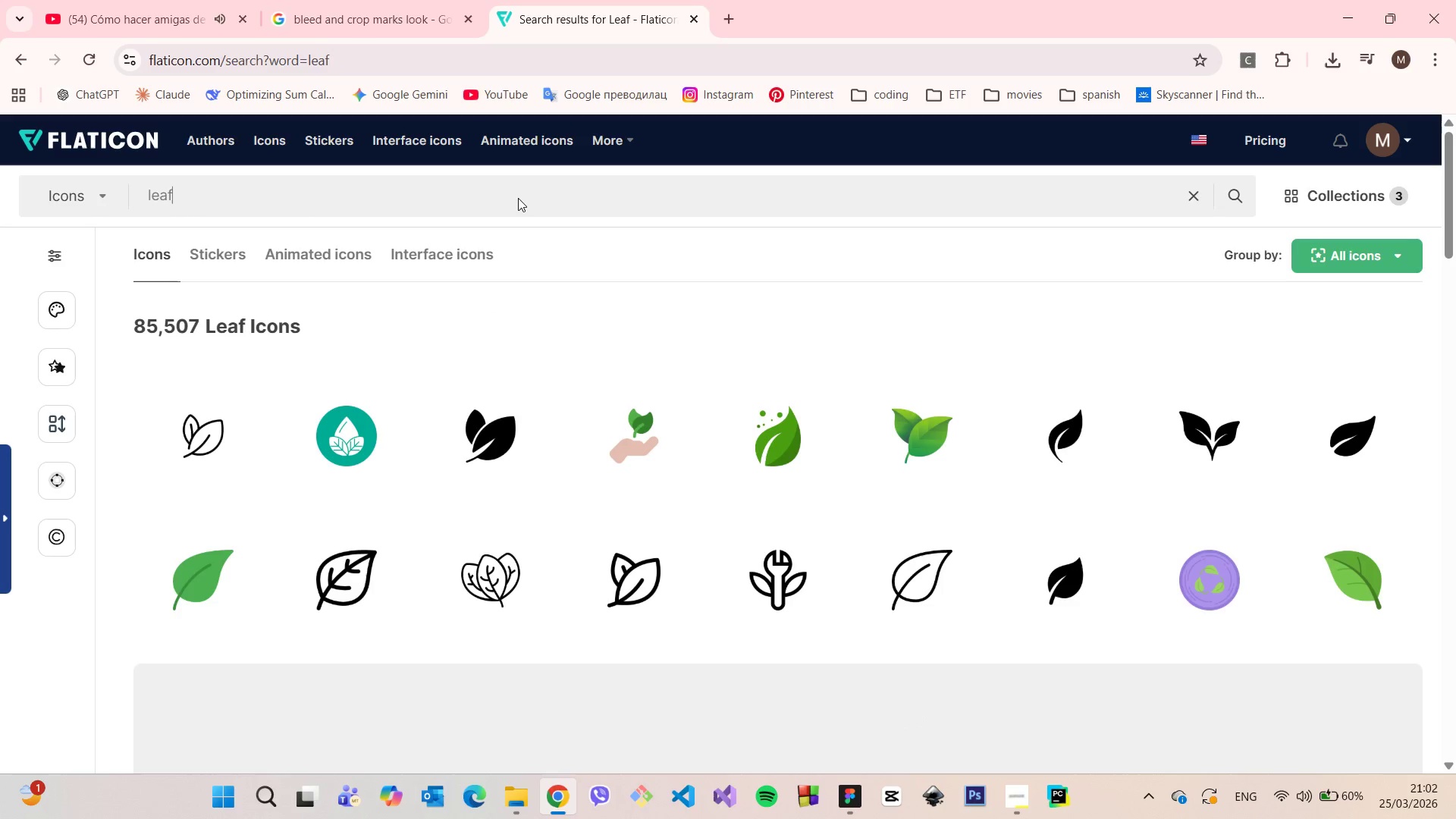 
wait(5.33)
 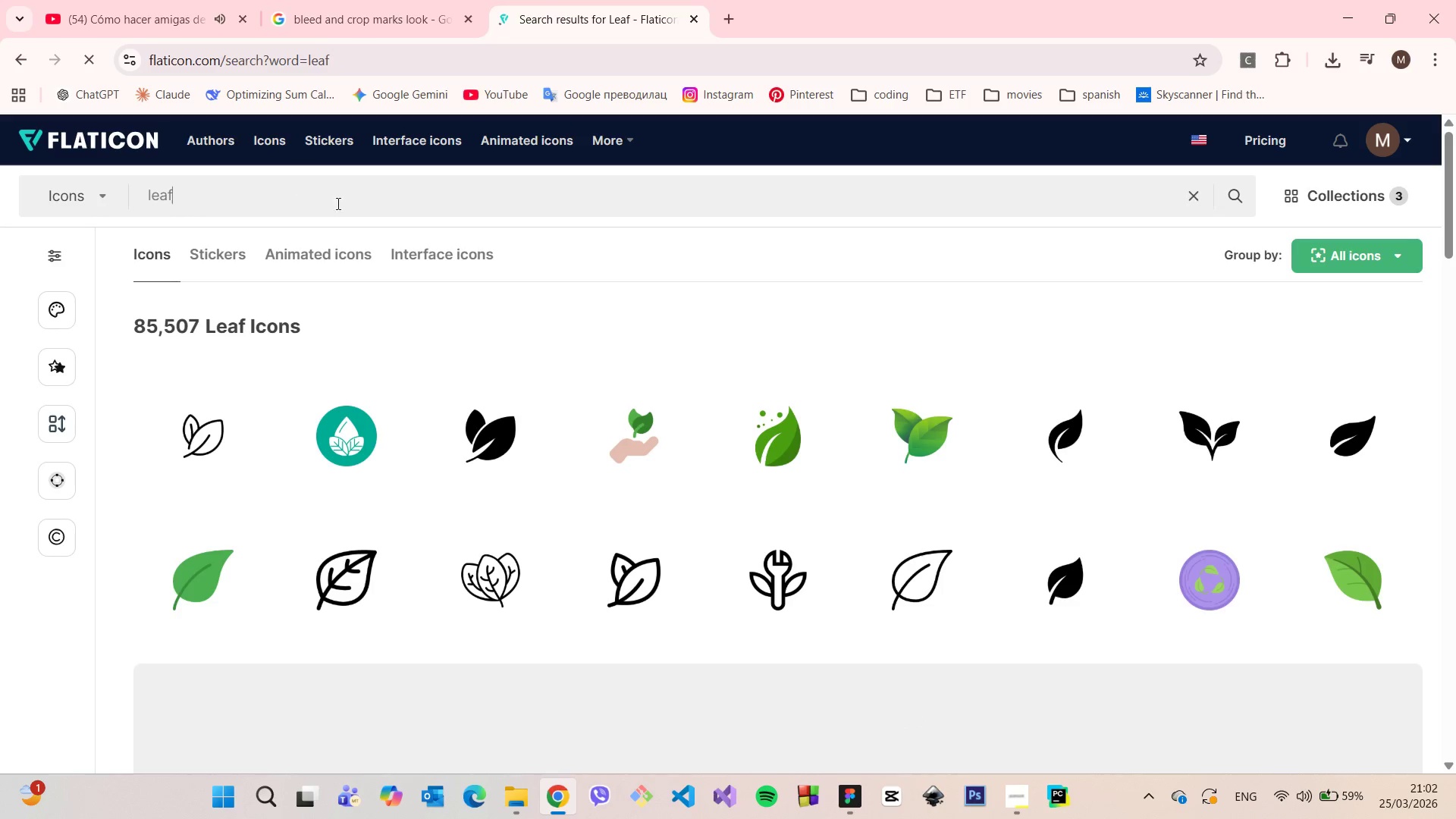 
left_click([1202, 415])
 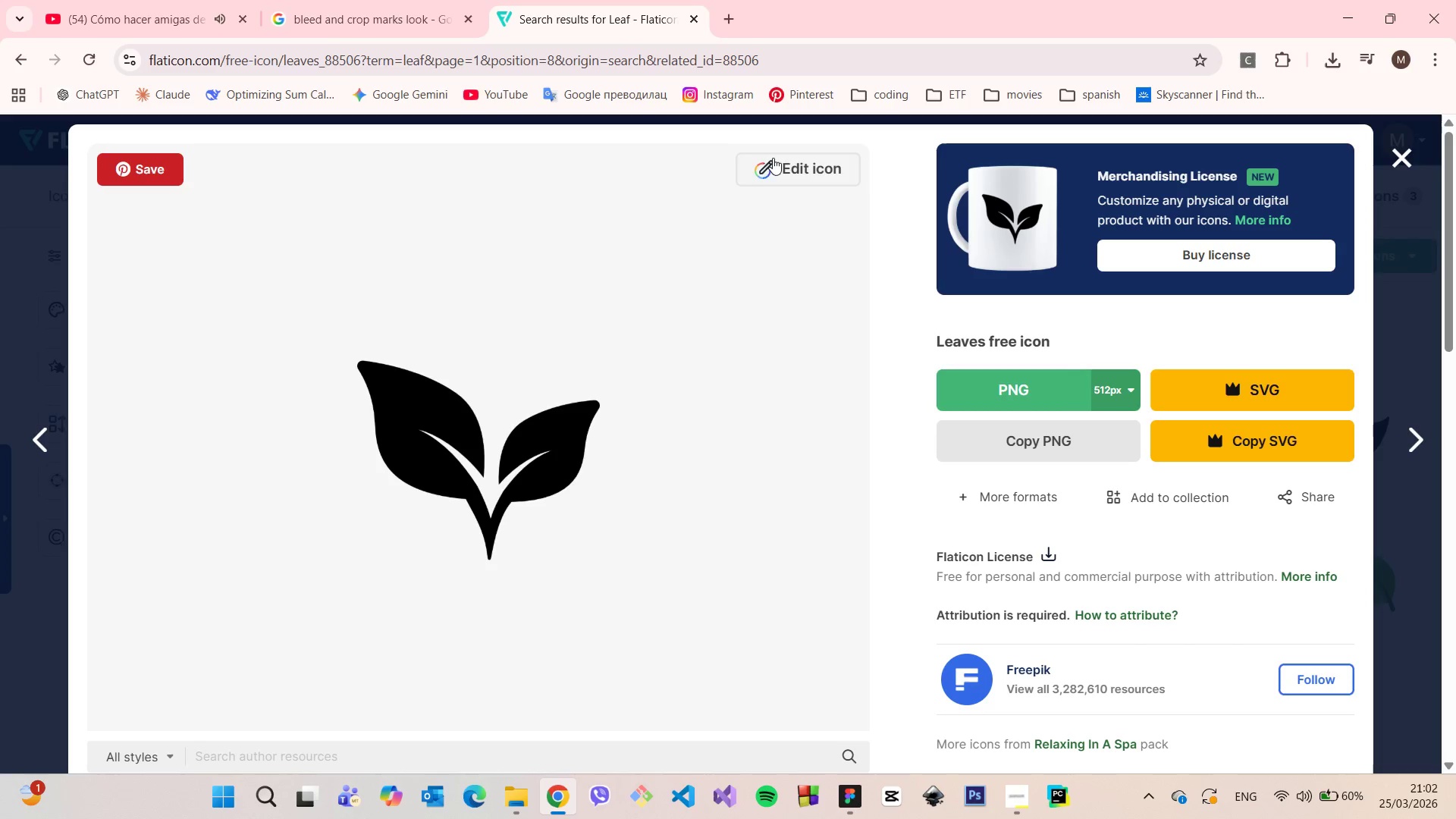 
left_click([775, 174])
 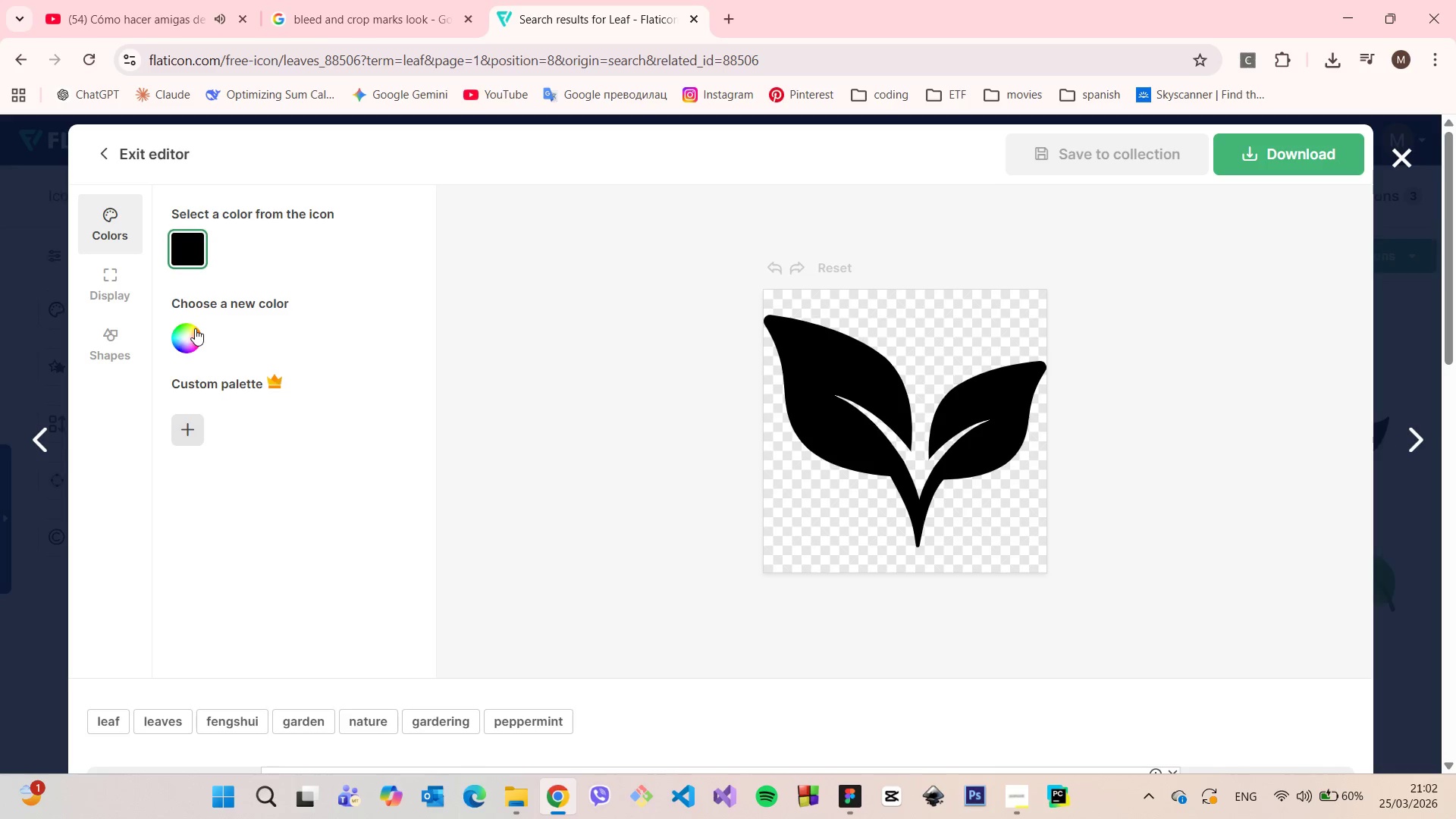 
left_click([192, 328])
 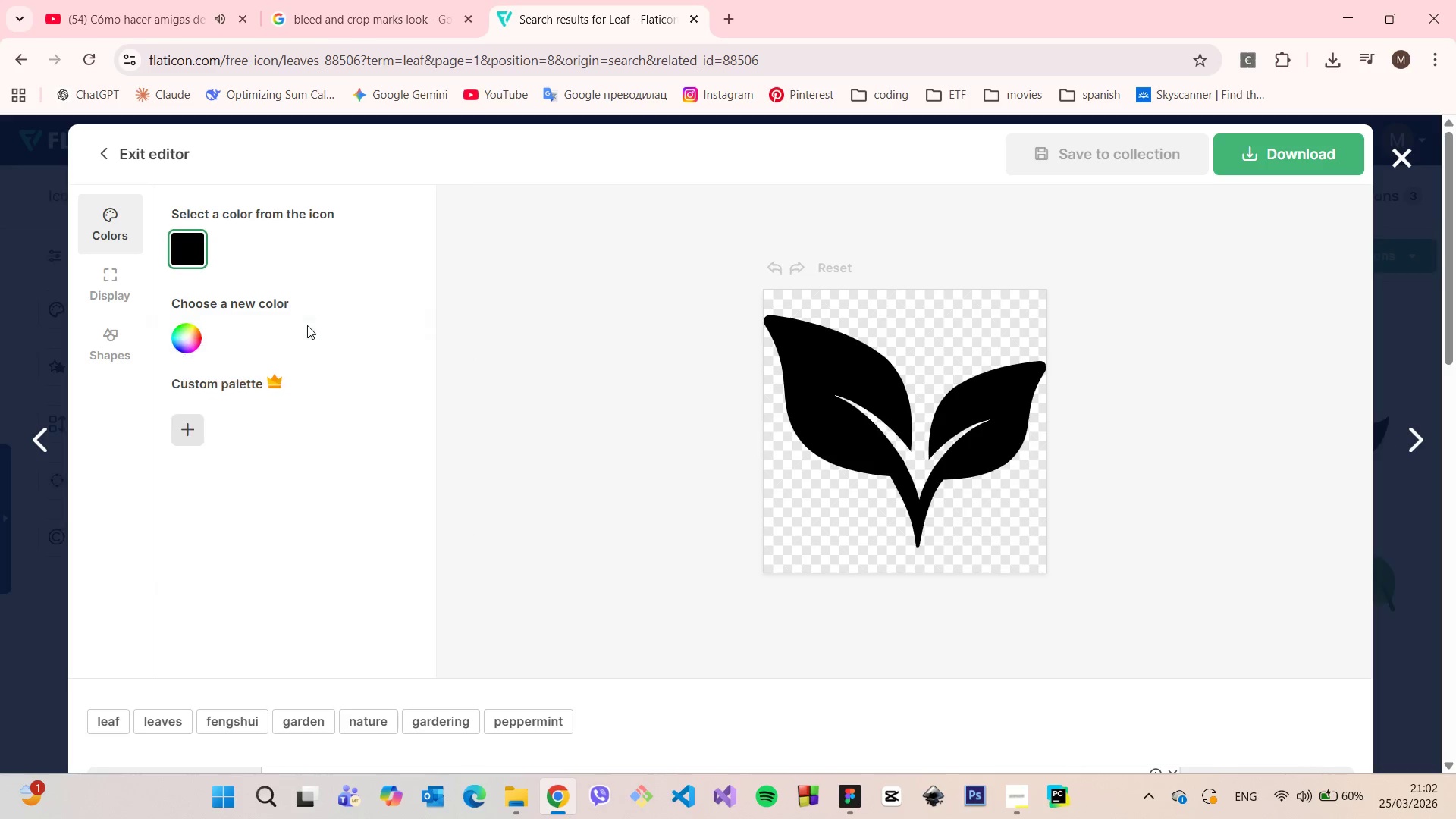 
left_click([307, 325])
 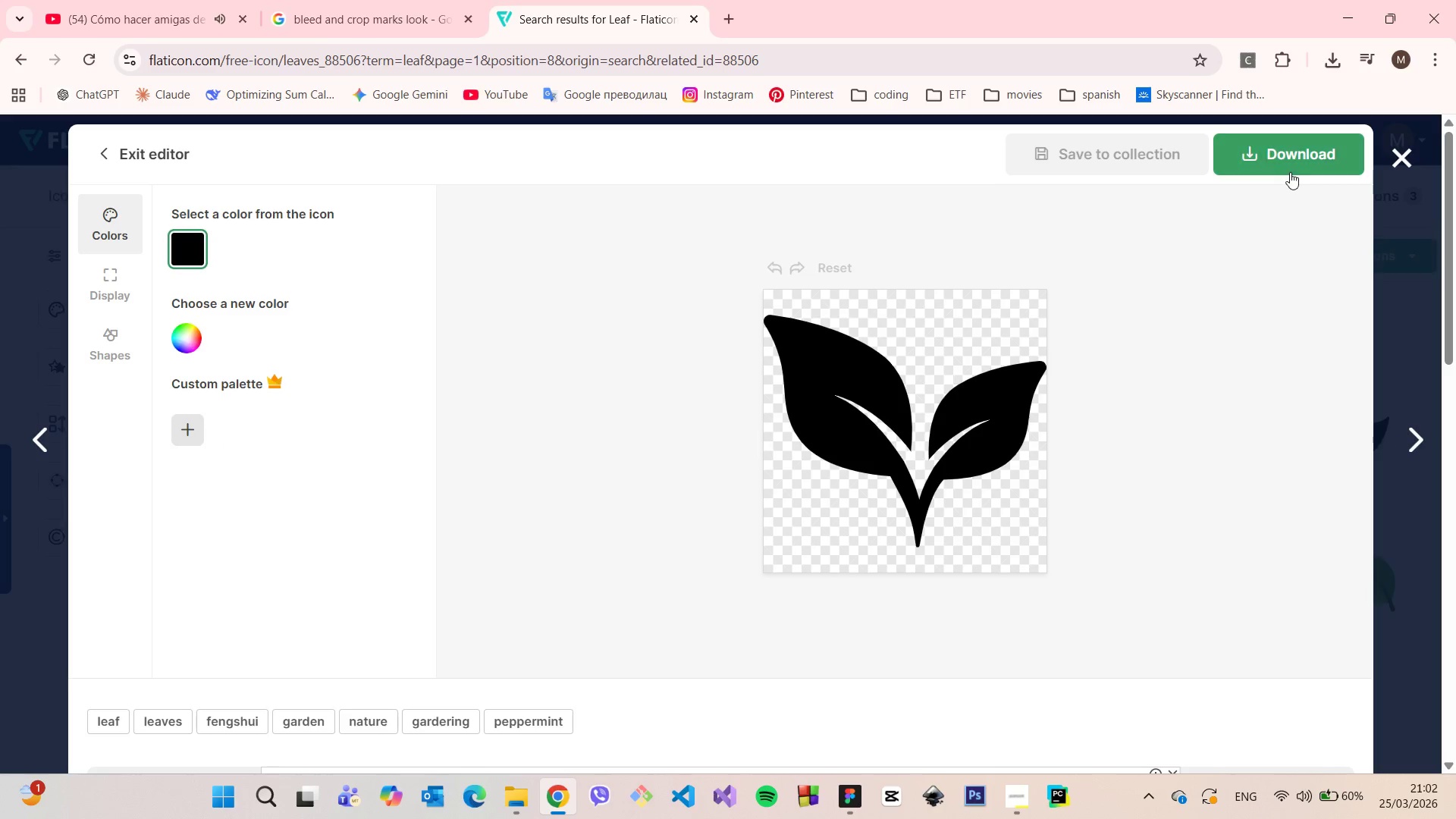 
left_click([1290, 172])
 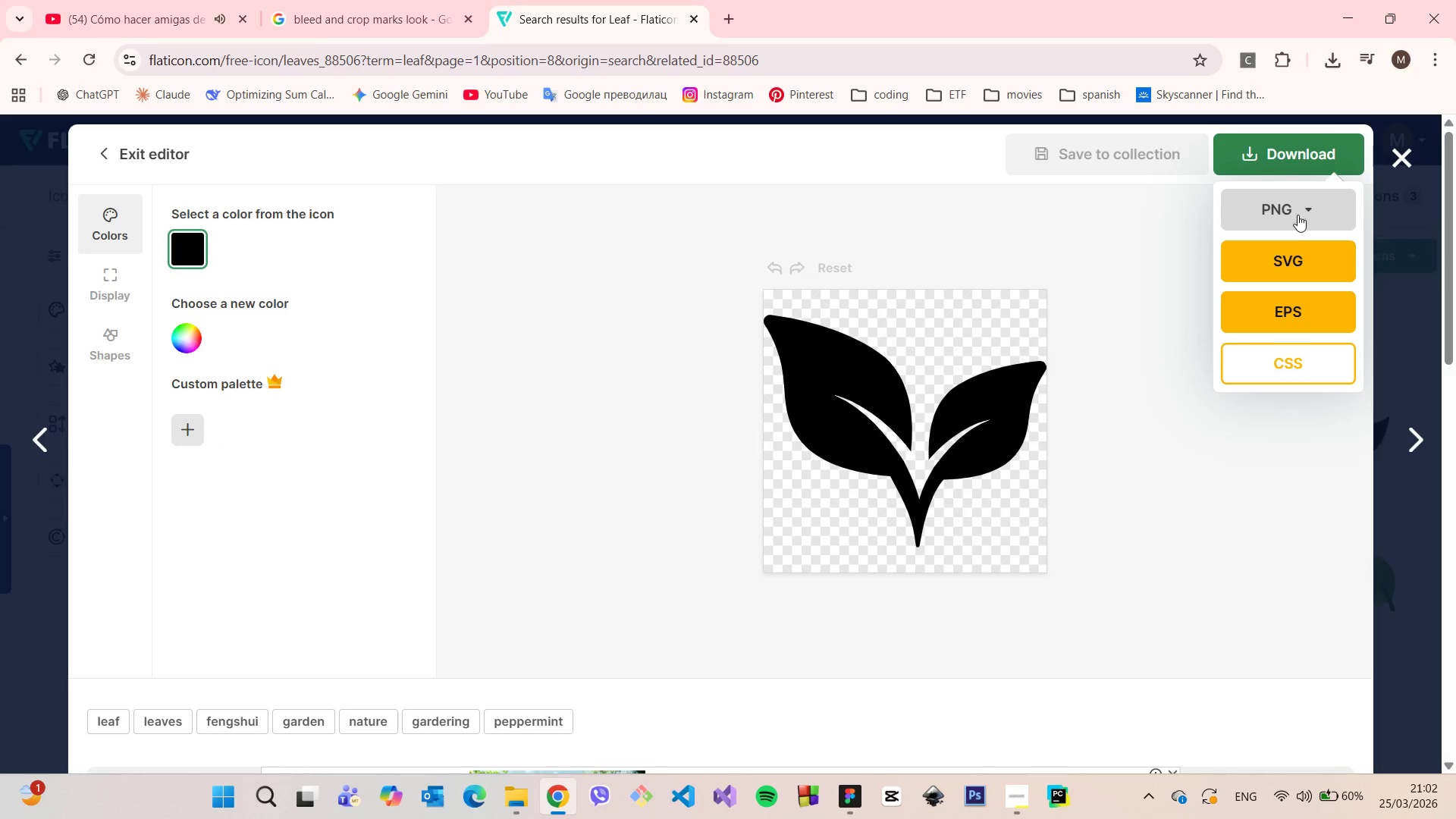 
left_click([1298, 215])
 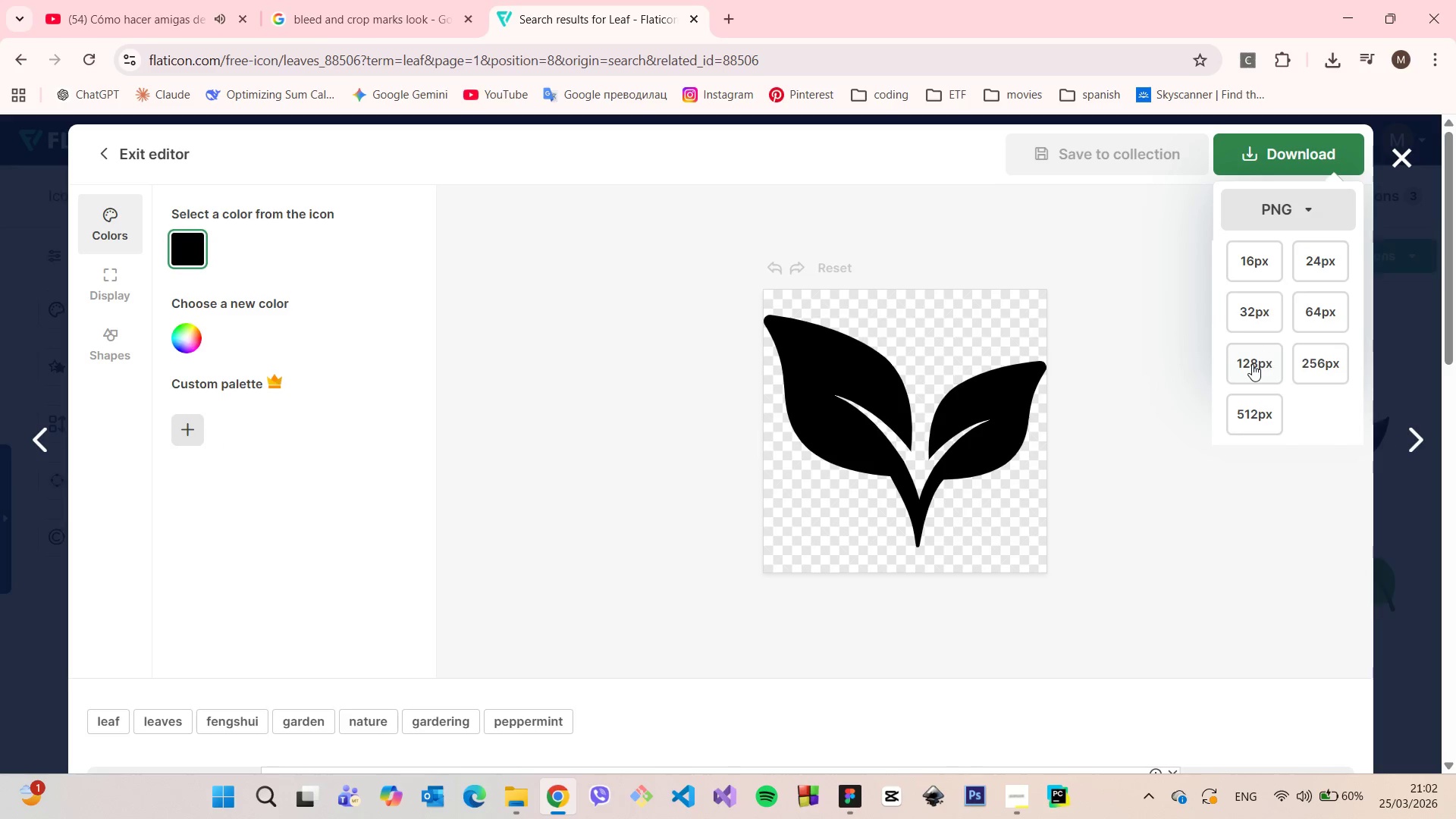 
left_click([1252, 364])
 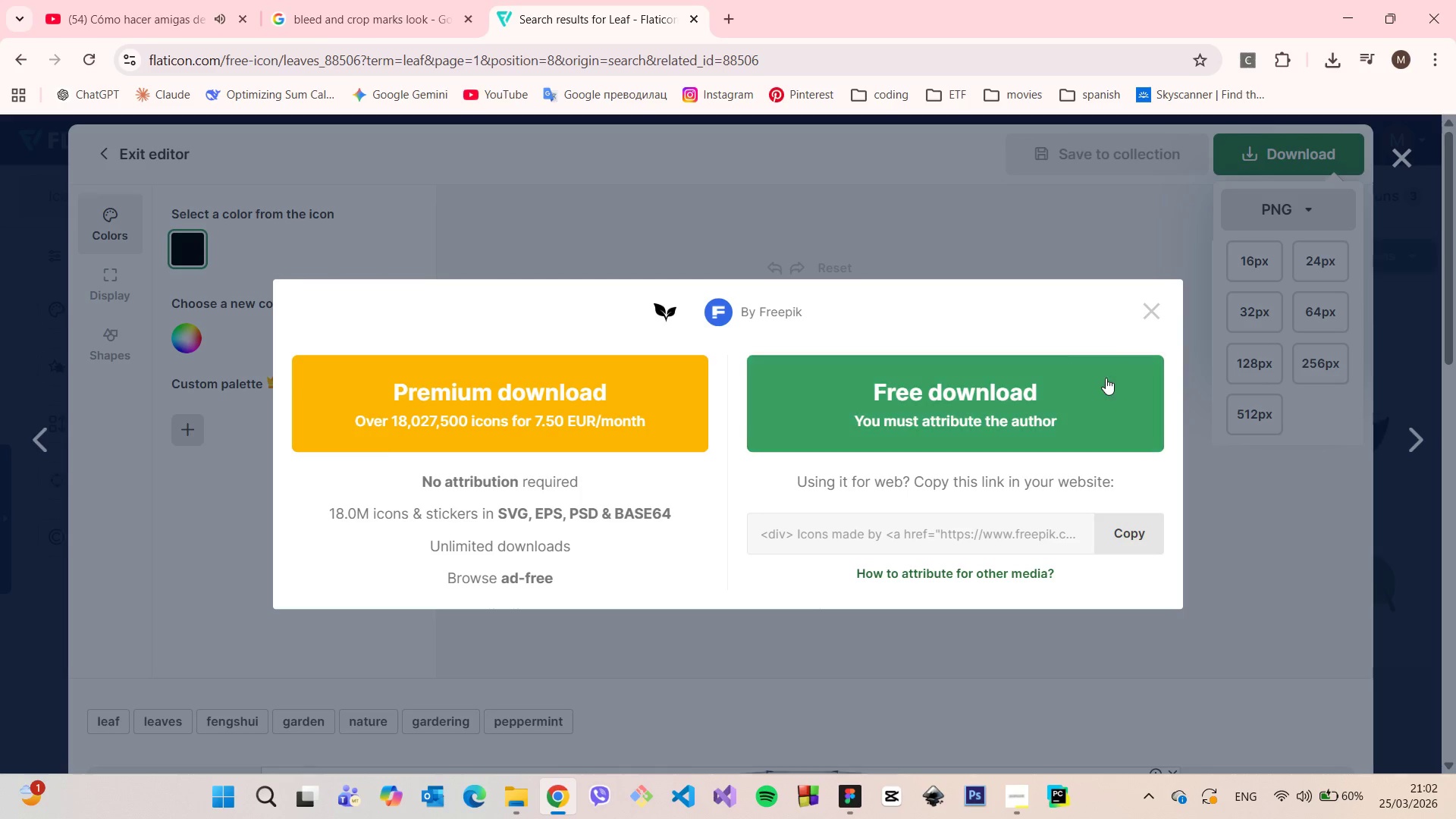 
left_click([1106, 378])
 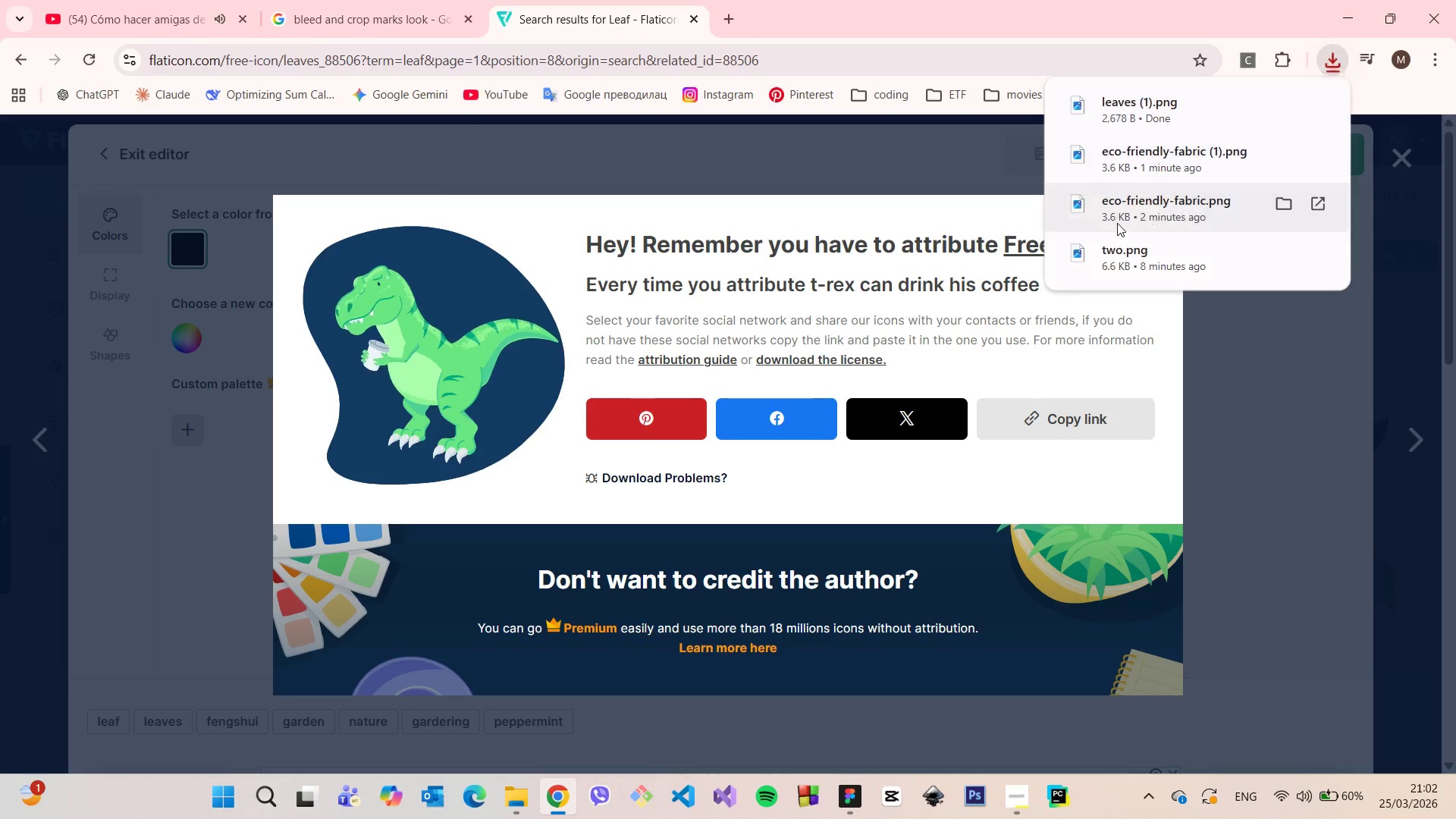 
left_click([987, 204])
 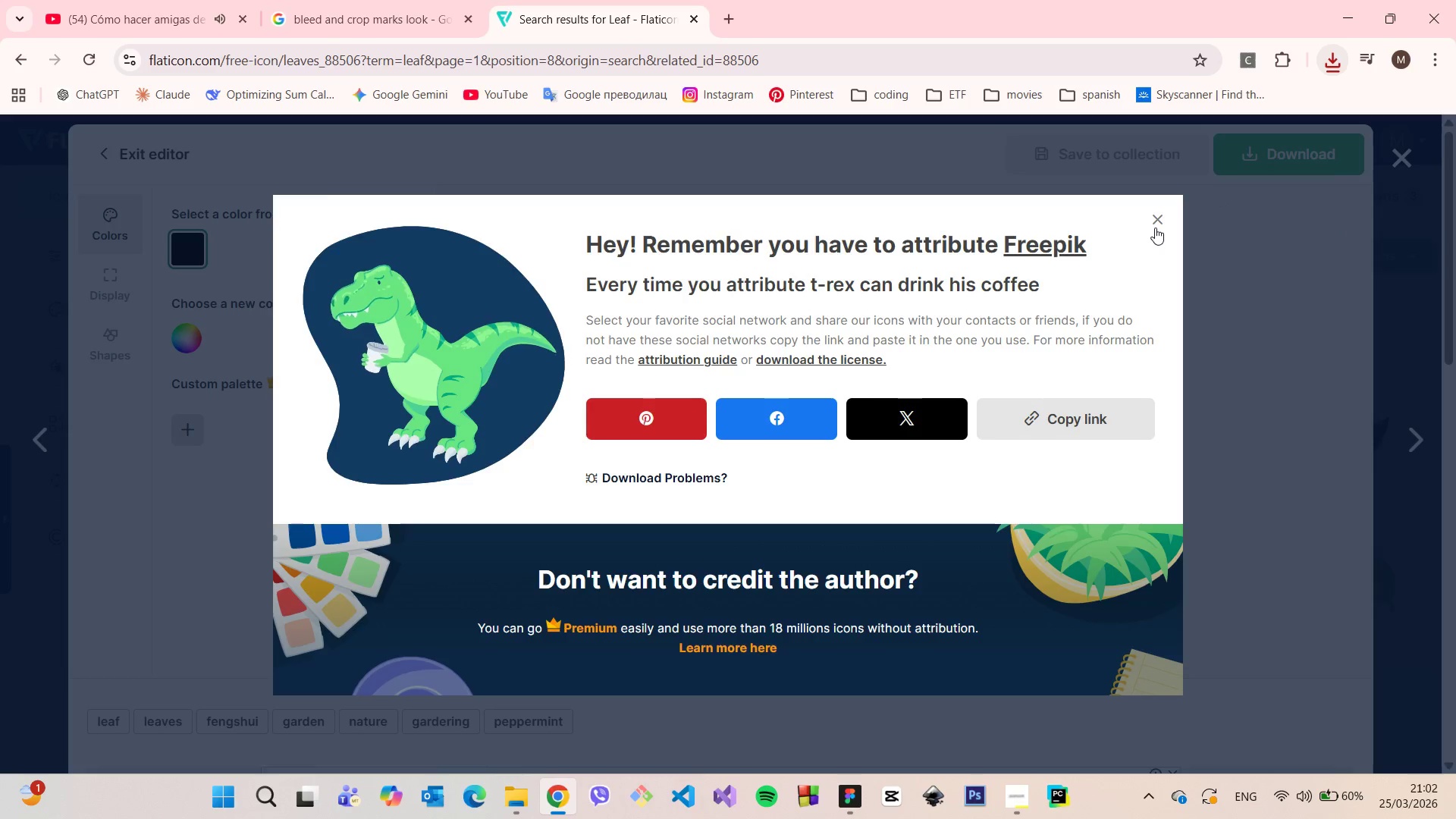 
left_click([1155, 228])
 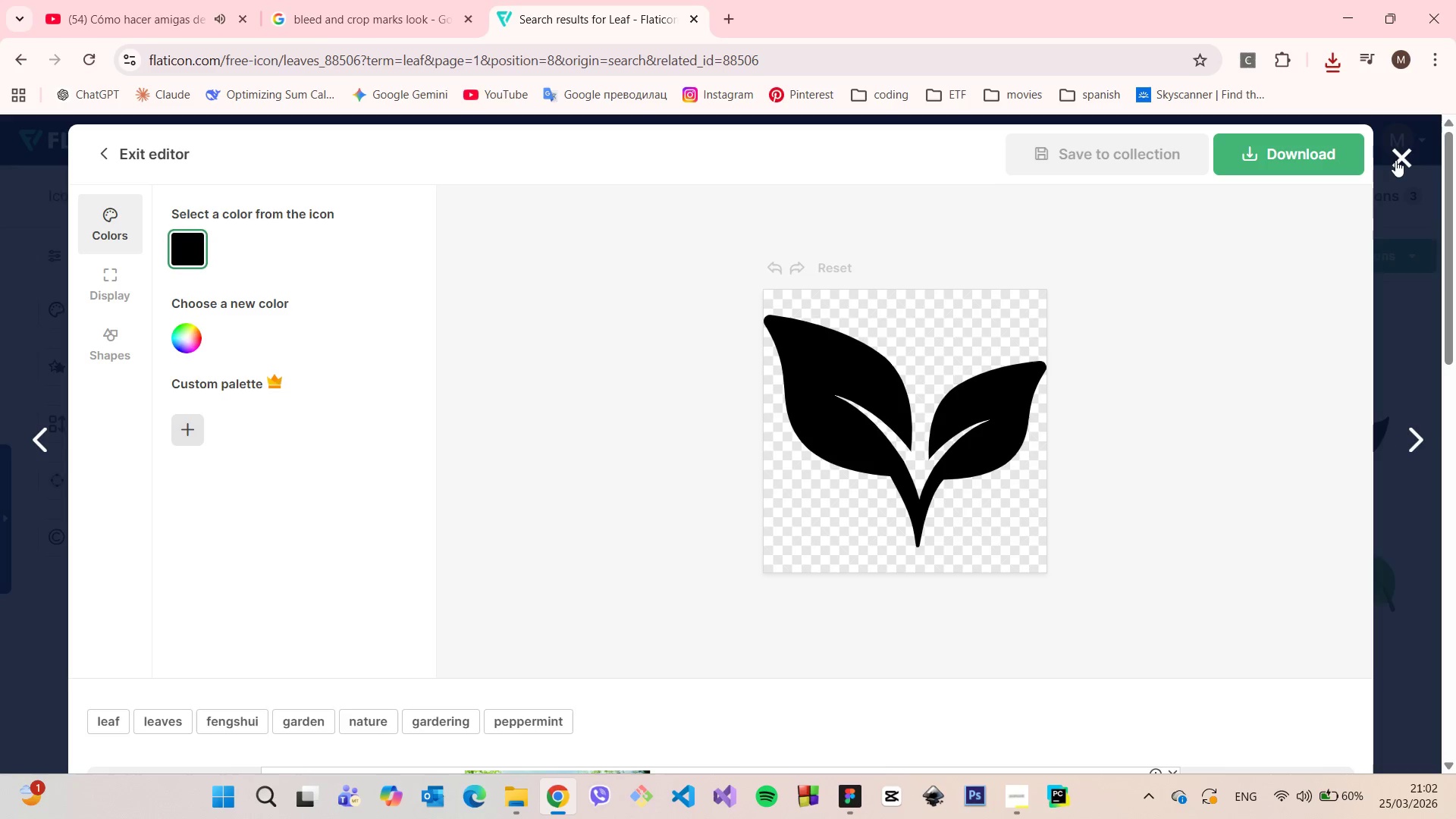 
left_click([1395, 160])
 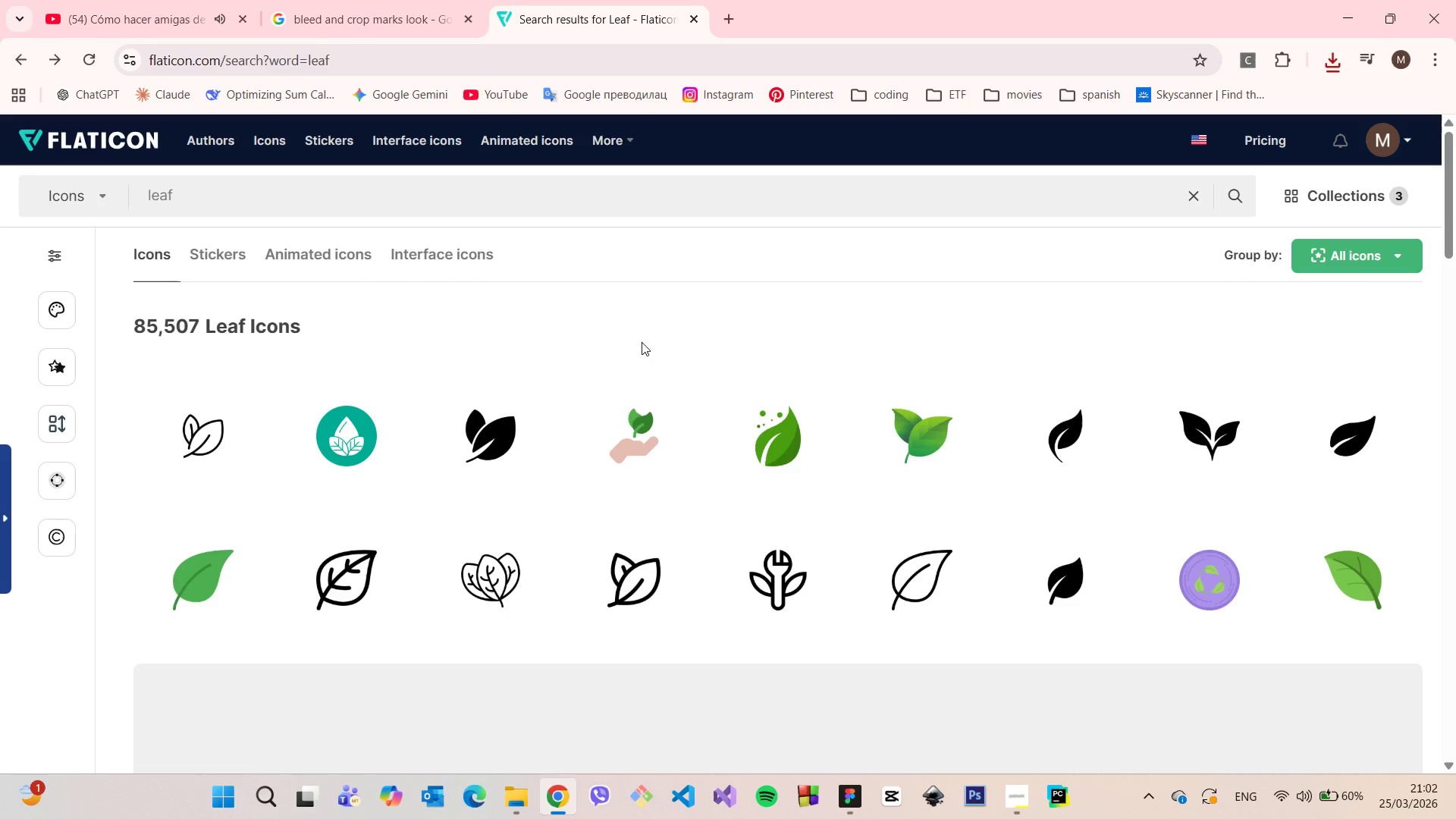 
mouse_move([1072, 431])
 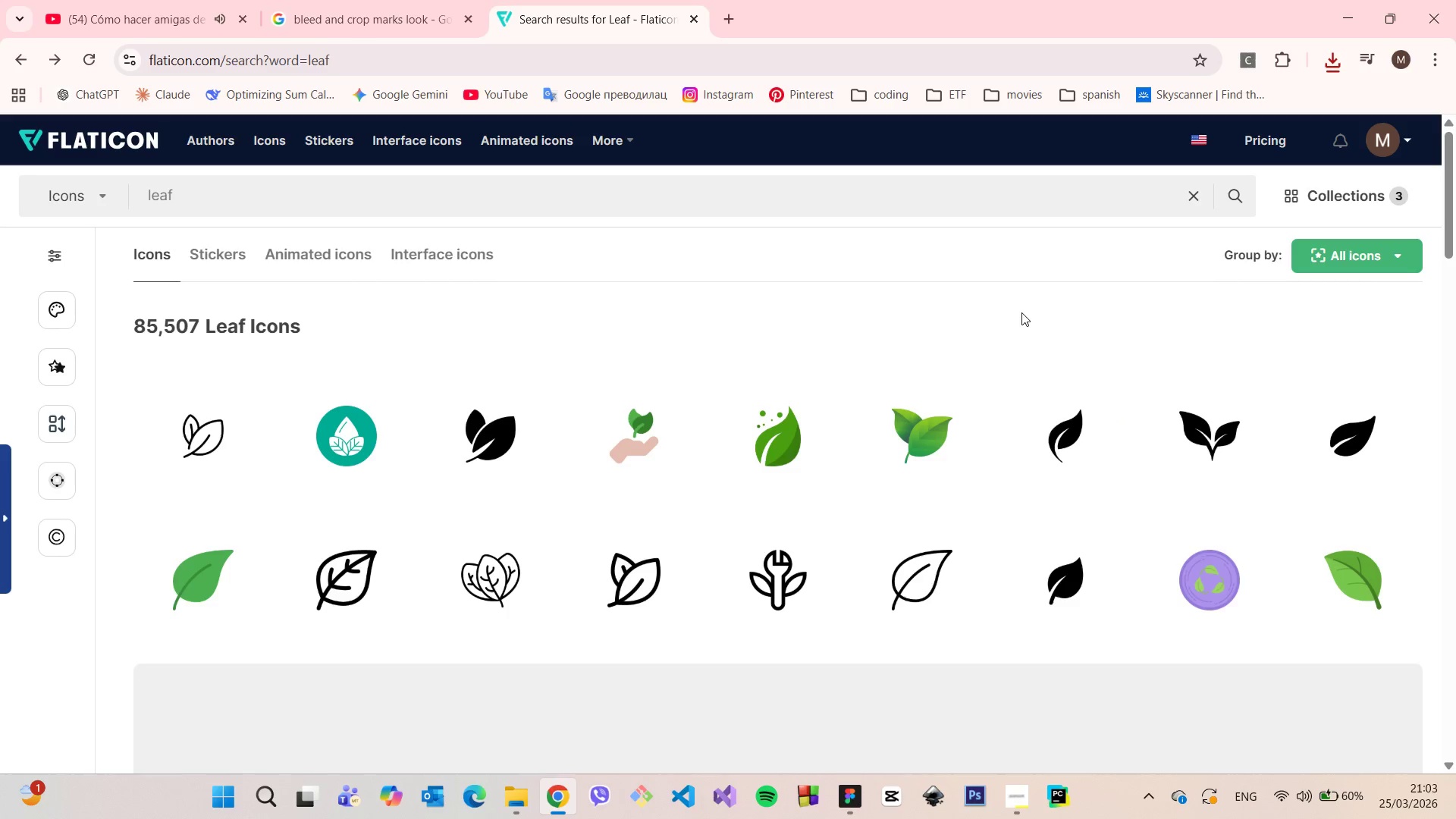 
scroll: coordinate [1021, 312], scroll_direction: down, amount: 23.0
 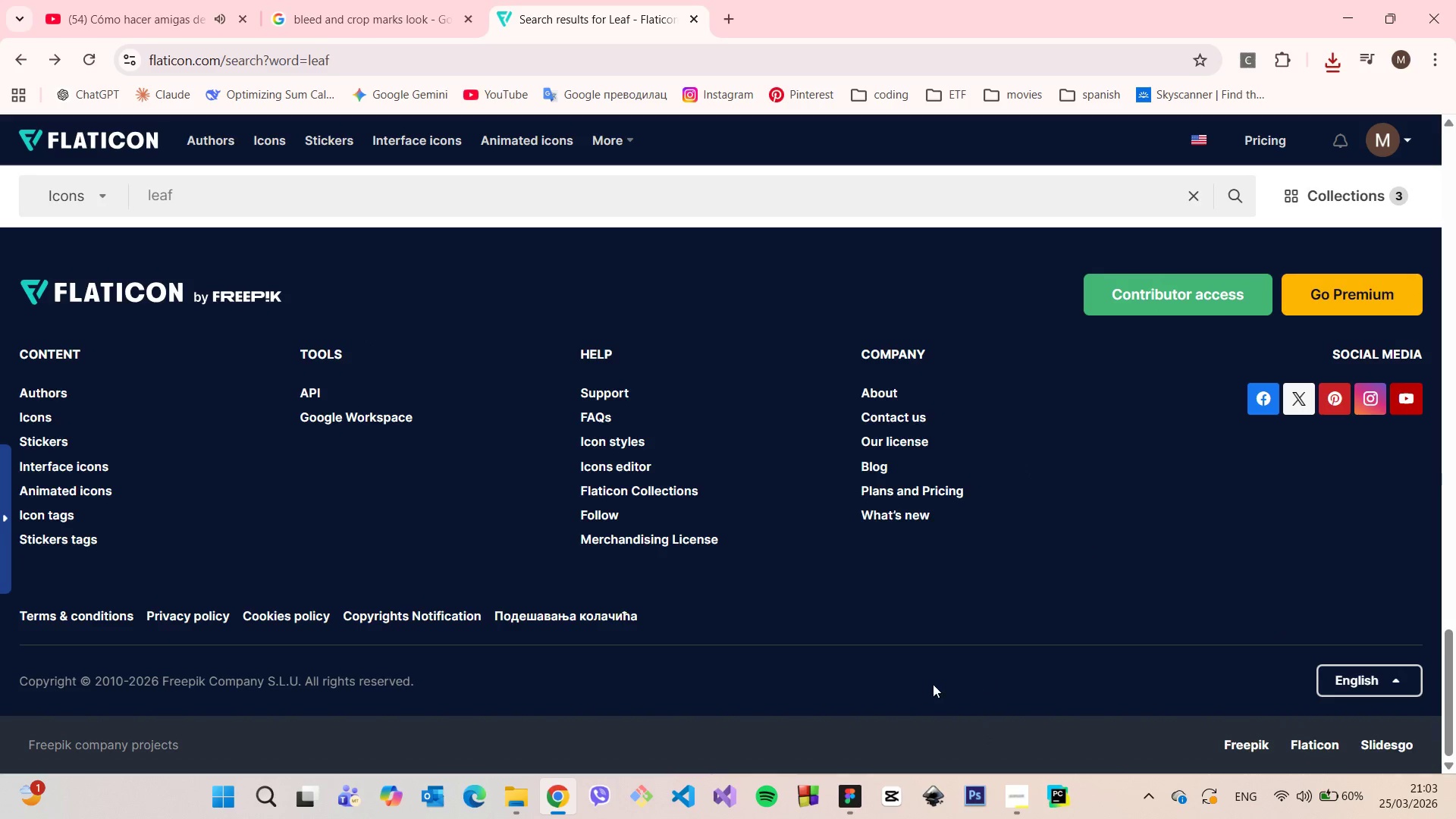 
left_click([853, 804])
 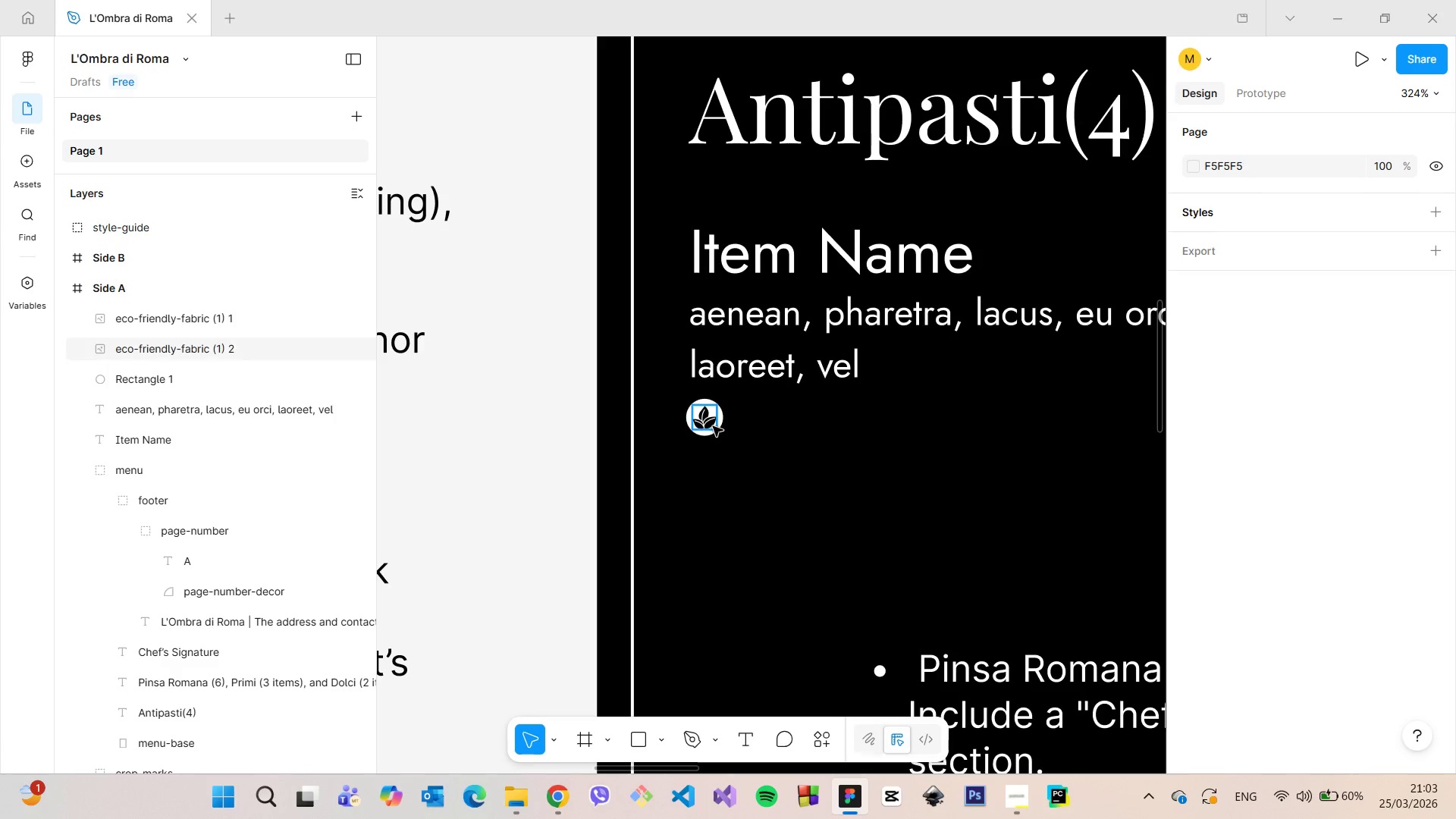 
left_click([711, 424])
 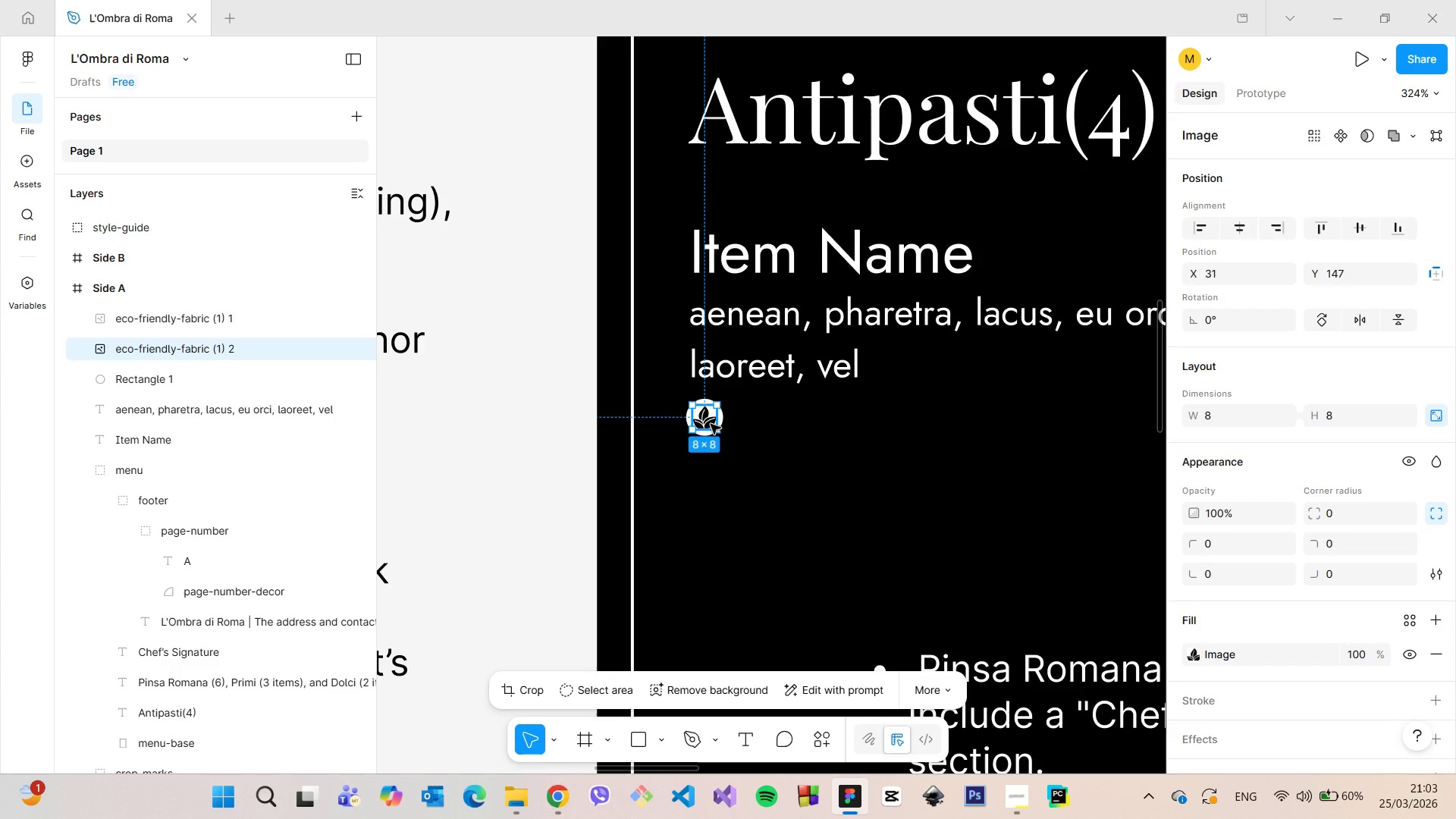 
key(Backspace)
 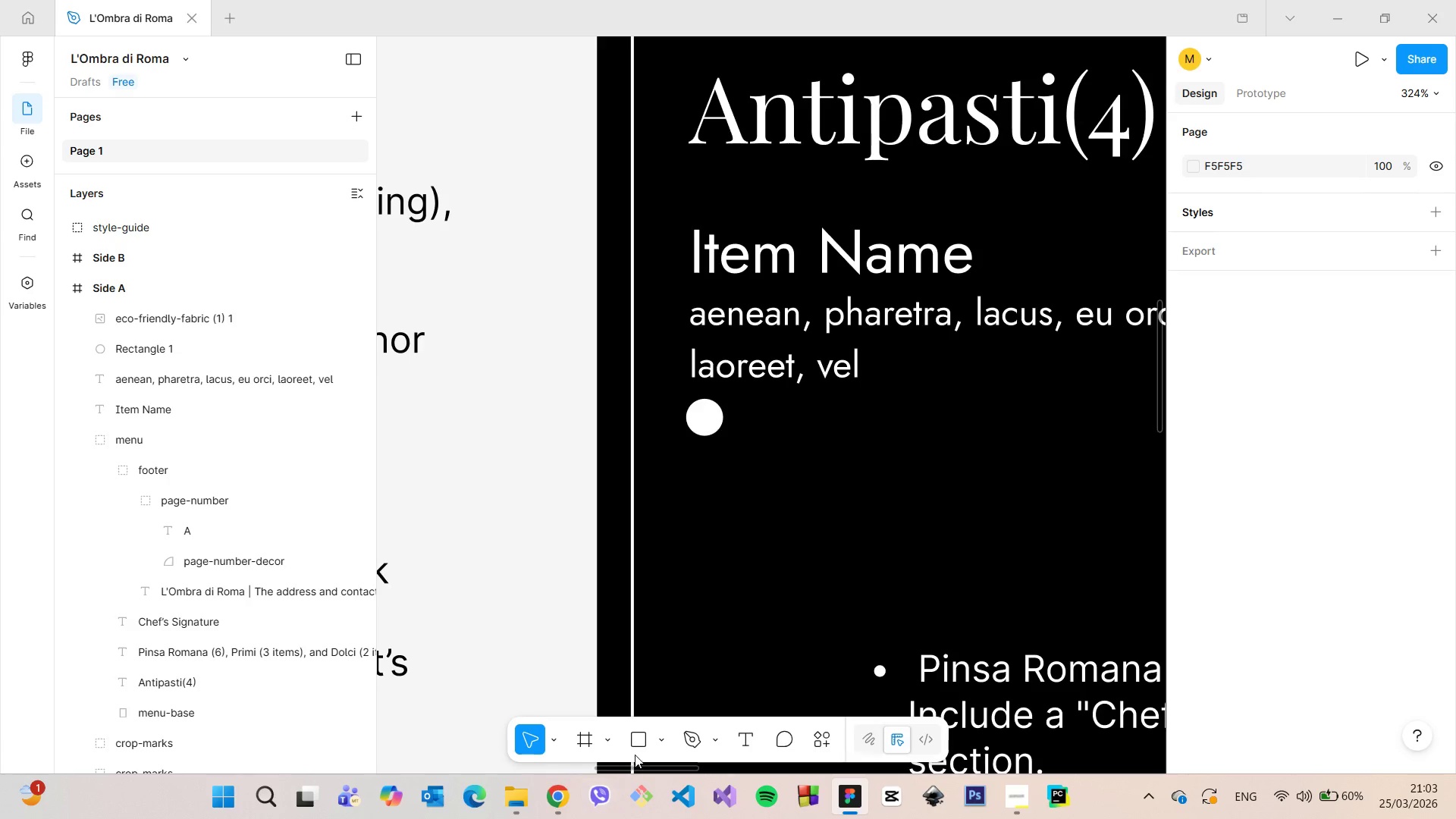 
left_click([659, 743])
 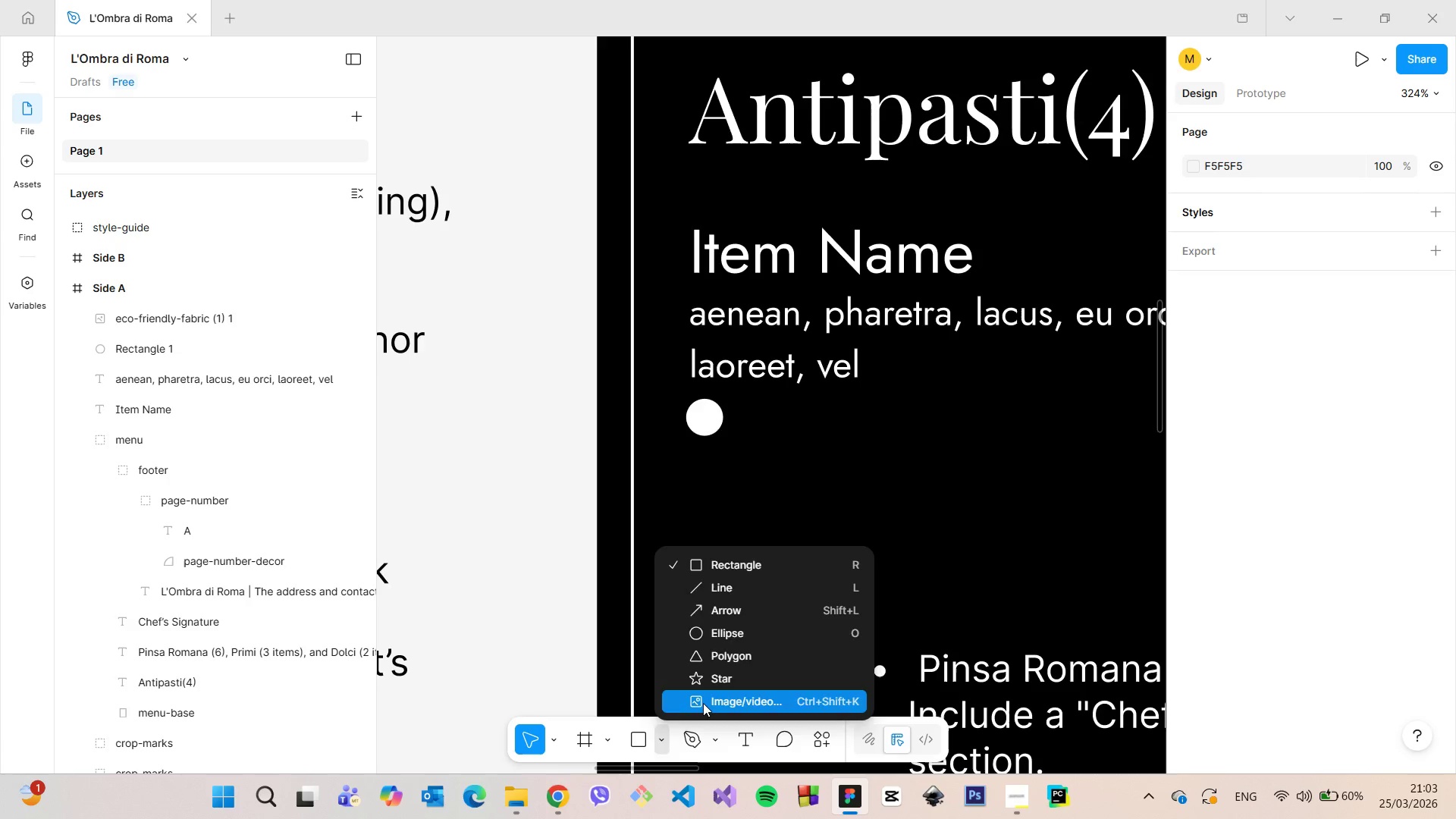 
left_click([703, 703])
 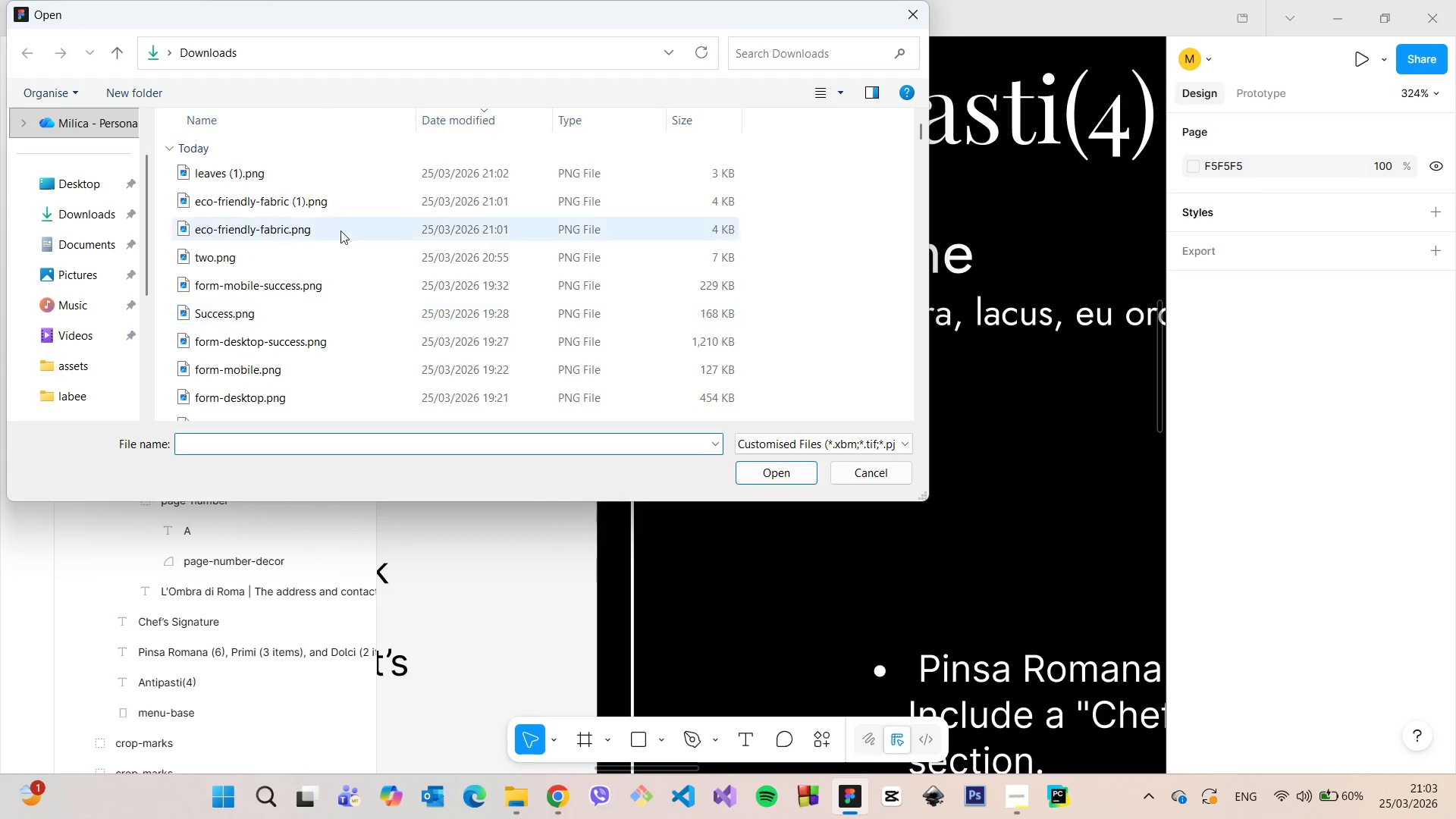 
left_click([301, 179])
 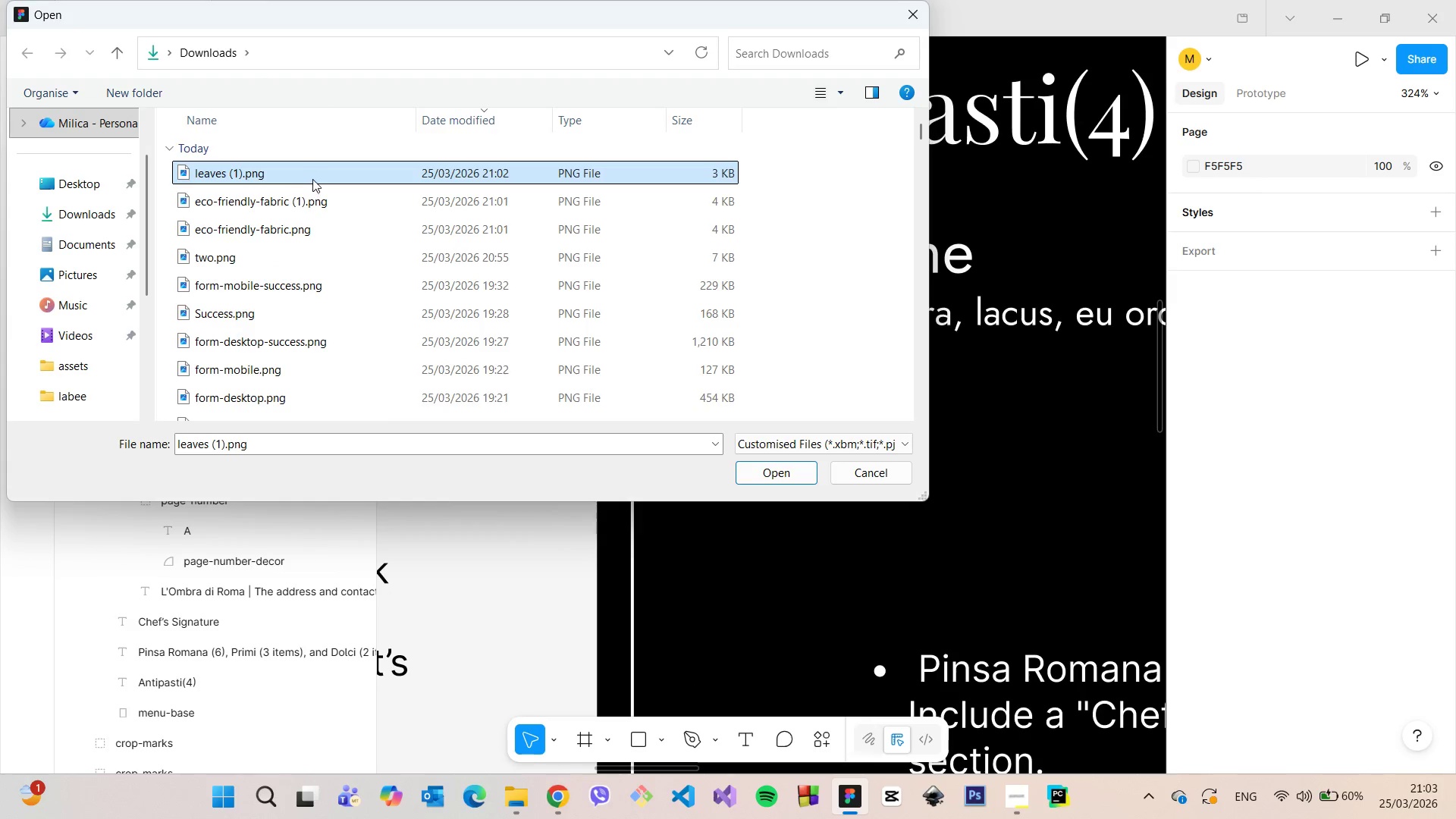 
left_click_drag(start_coordinate=[312, 179], to_coordinate=[962, 413])
 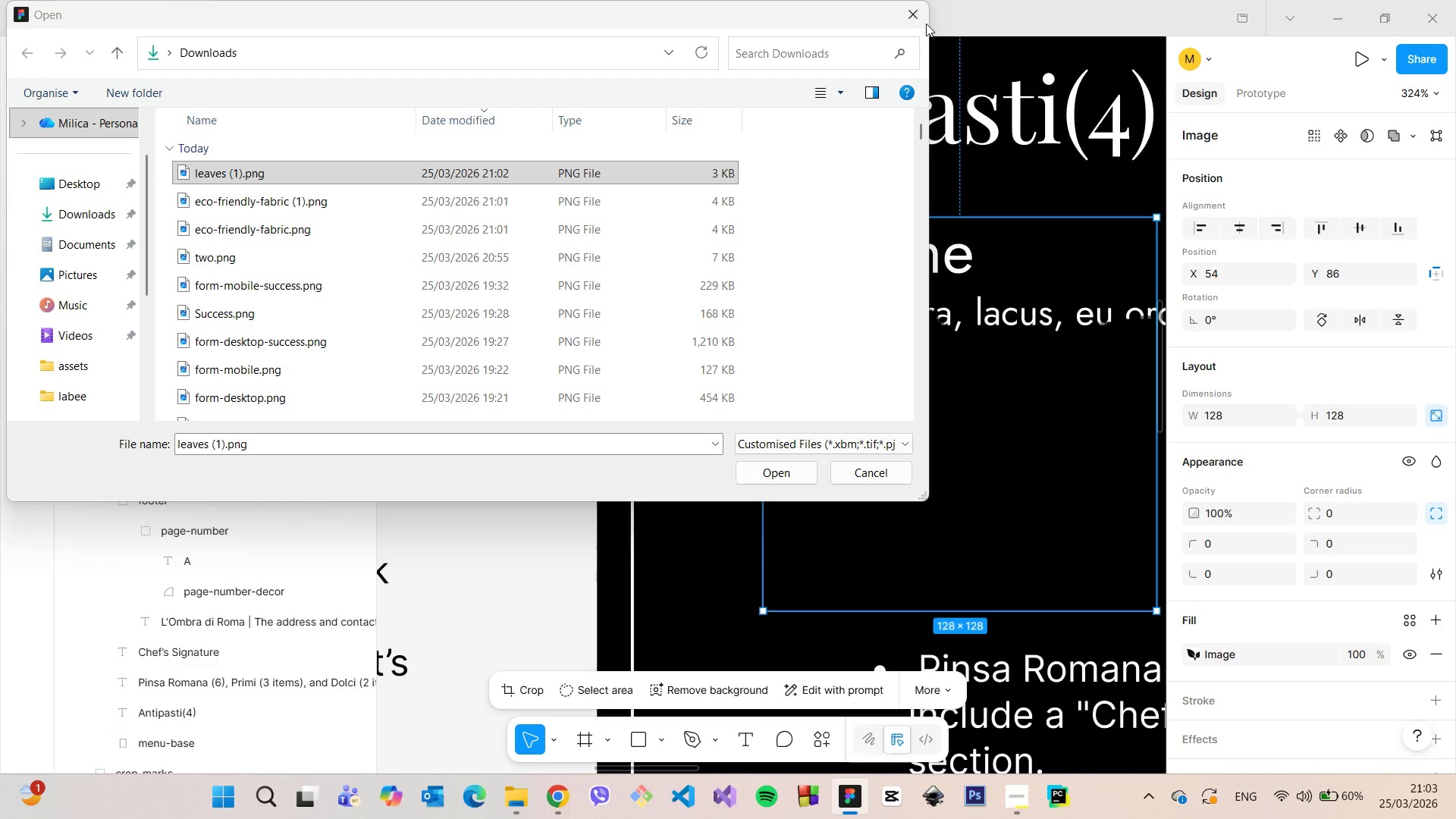 
left_click([924, 20])
 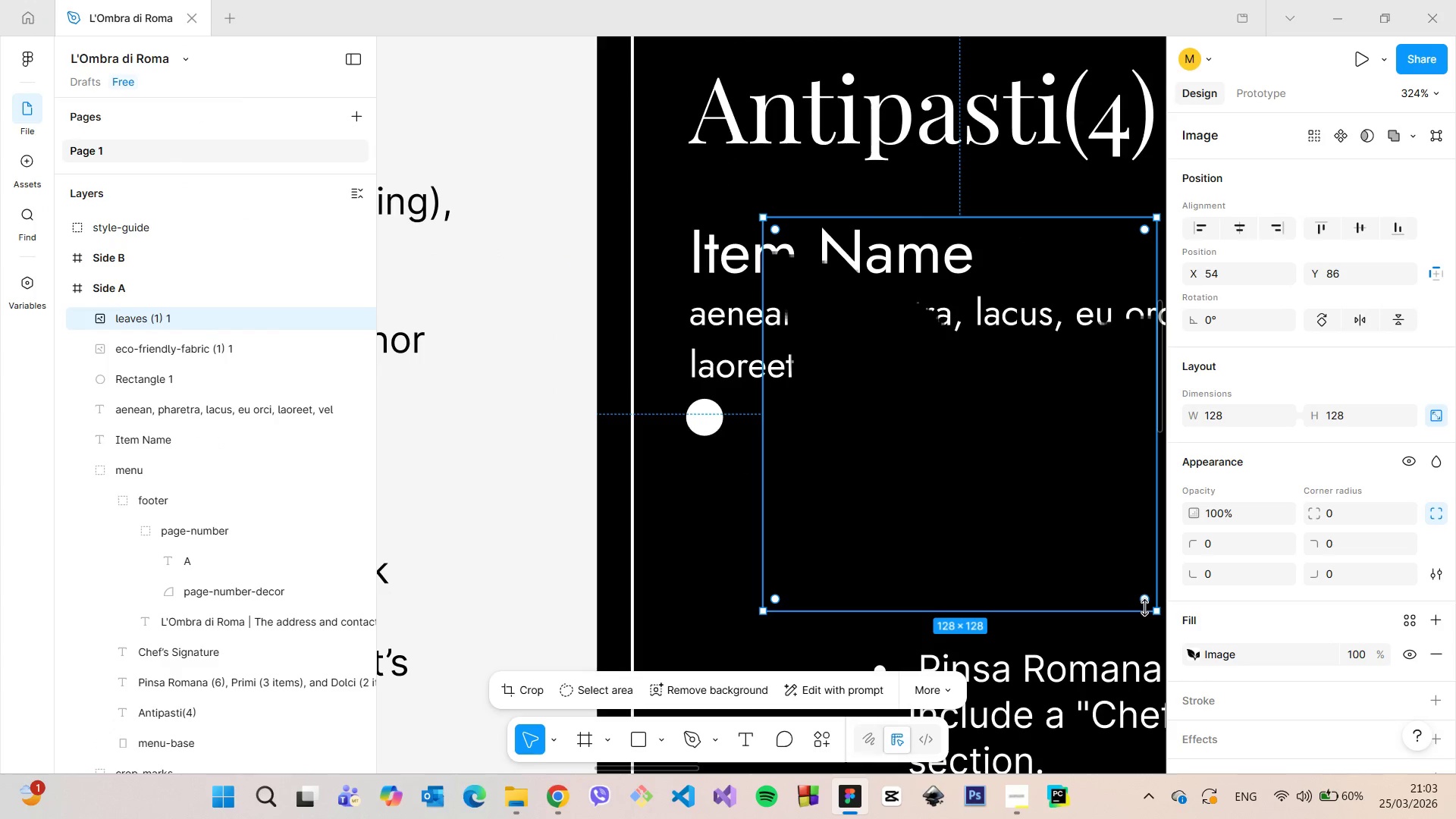 
left_click([1154, 613])
 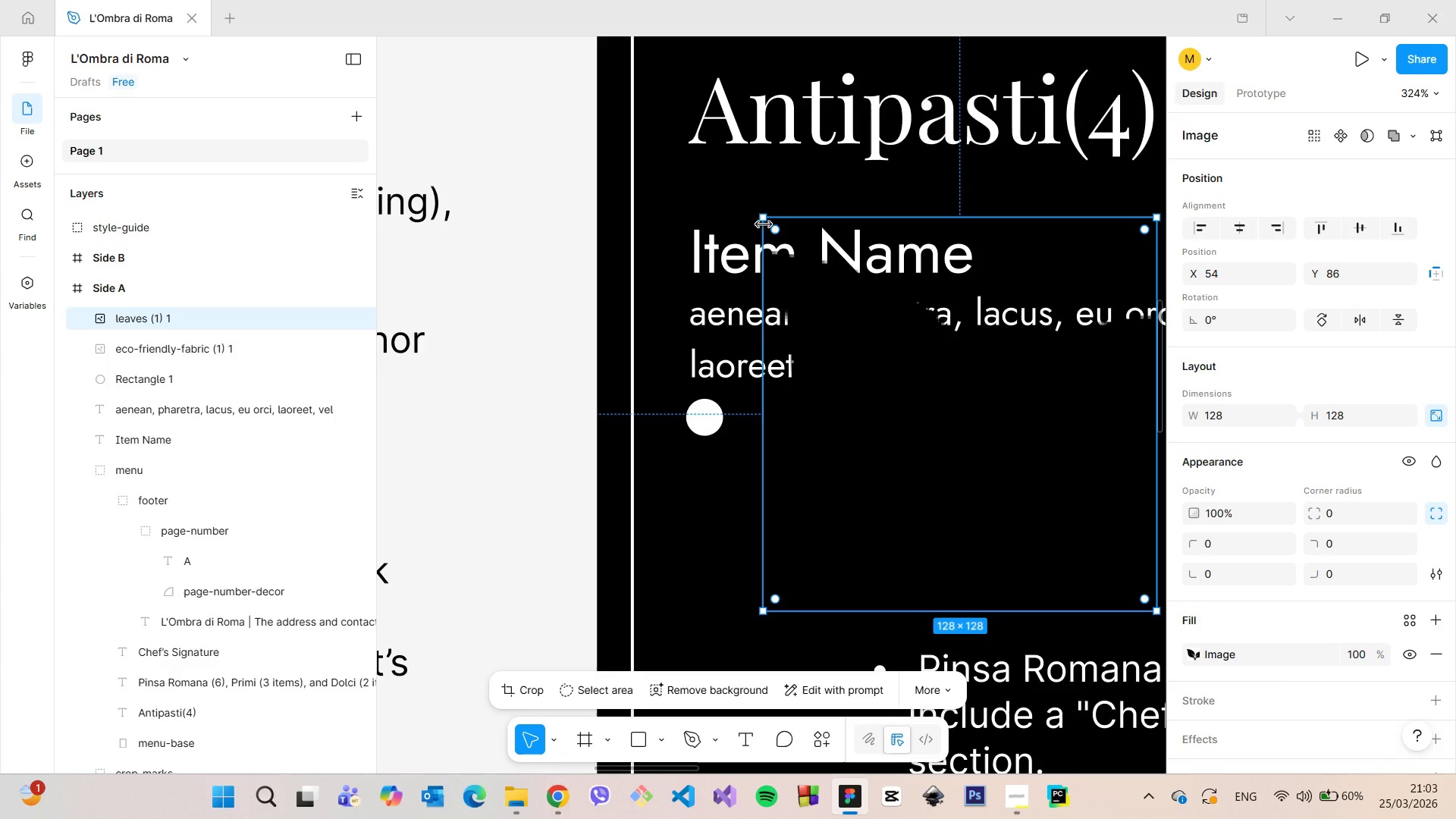 
left_click_drag(start_coordinate=[764, 220], to_coordinate=[1118, 592])
 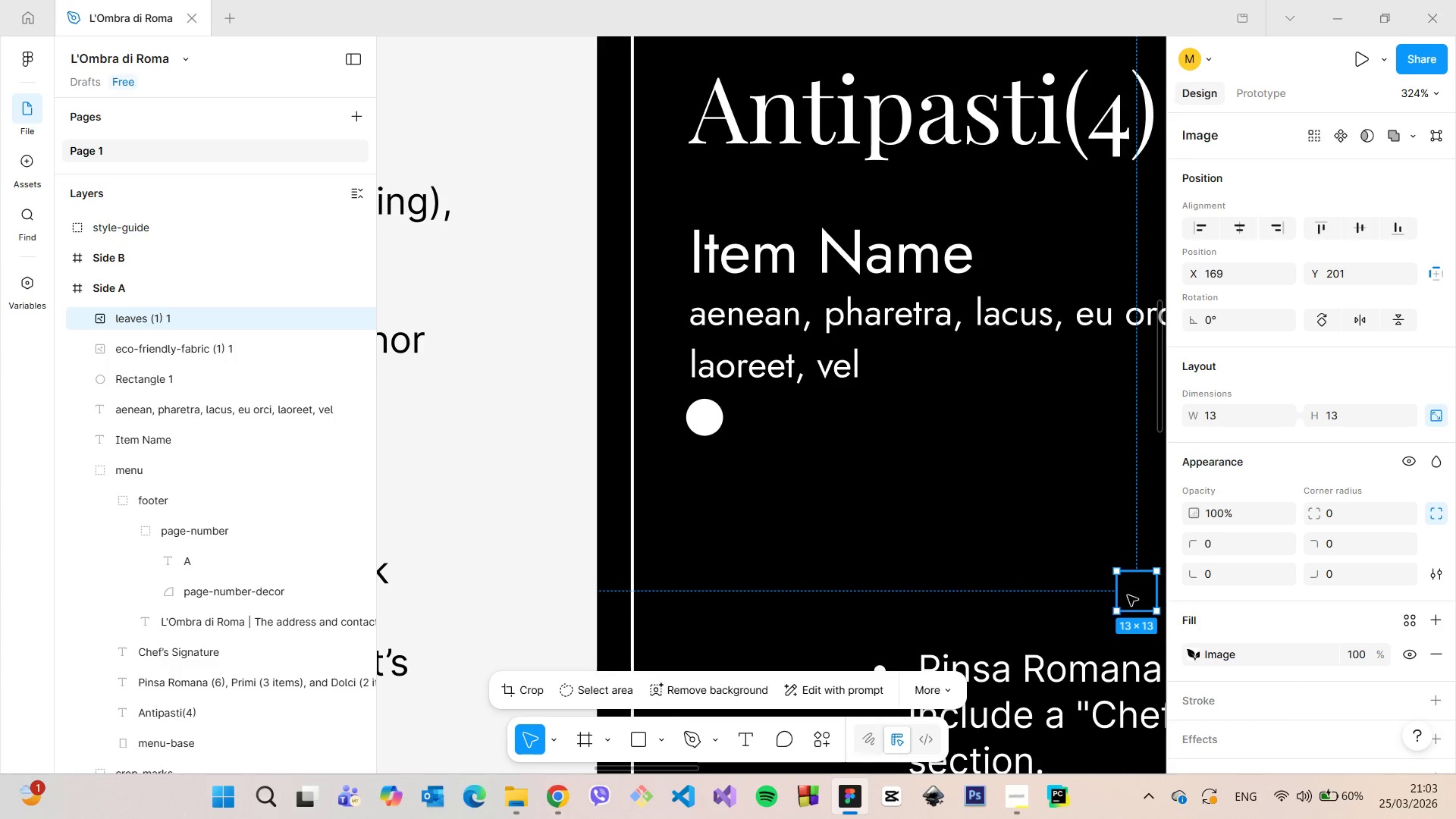 
left_click_drag(start_coordinate=[1130, 595], to_coordinate=[695, 419])
 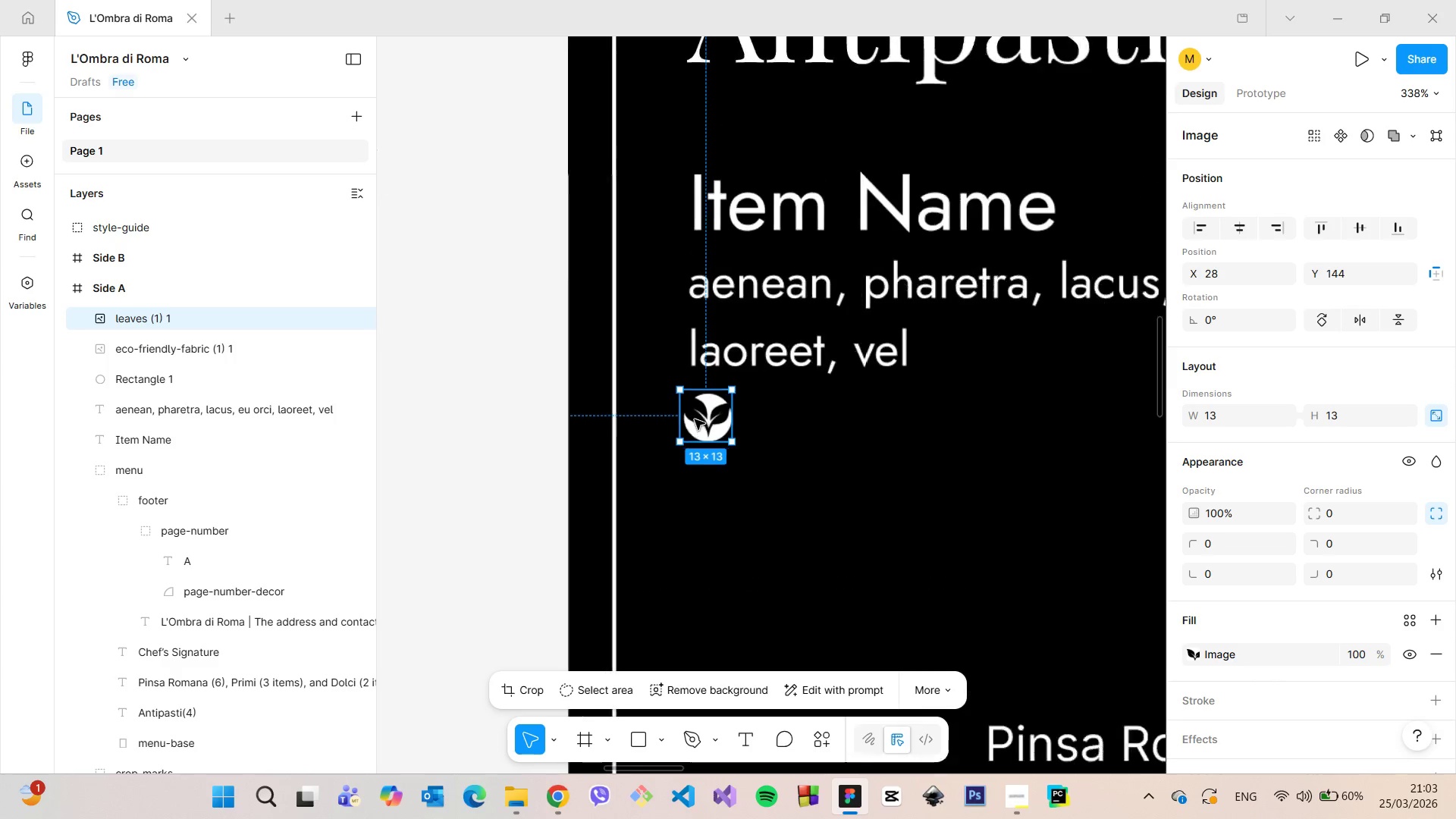 
scroll: coordinate [700, 419], scroll_direction: up, amount: 19.0
 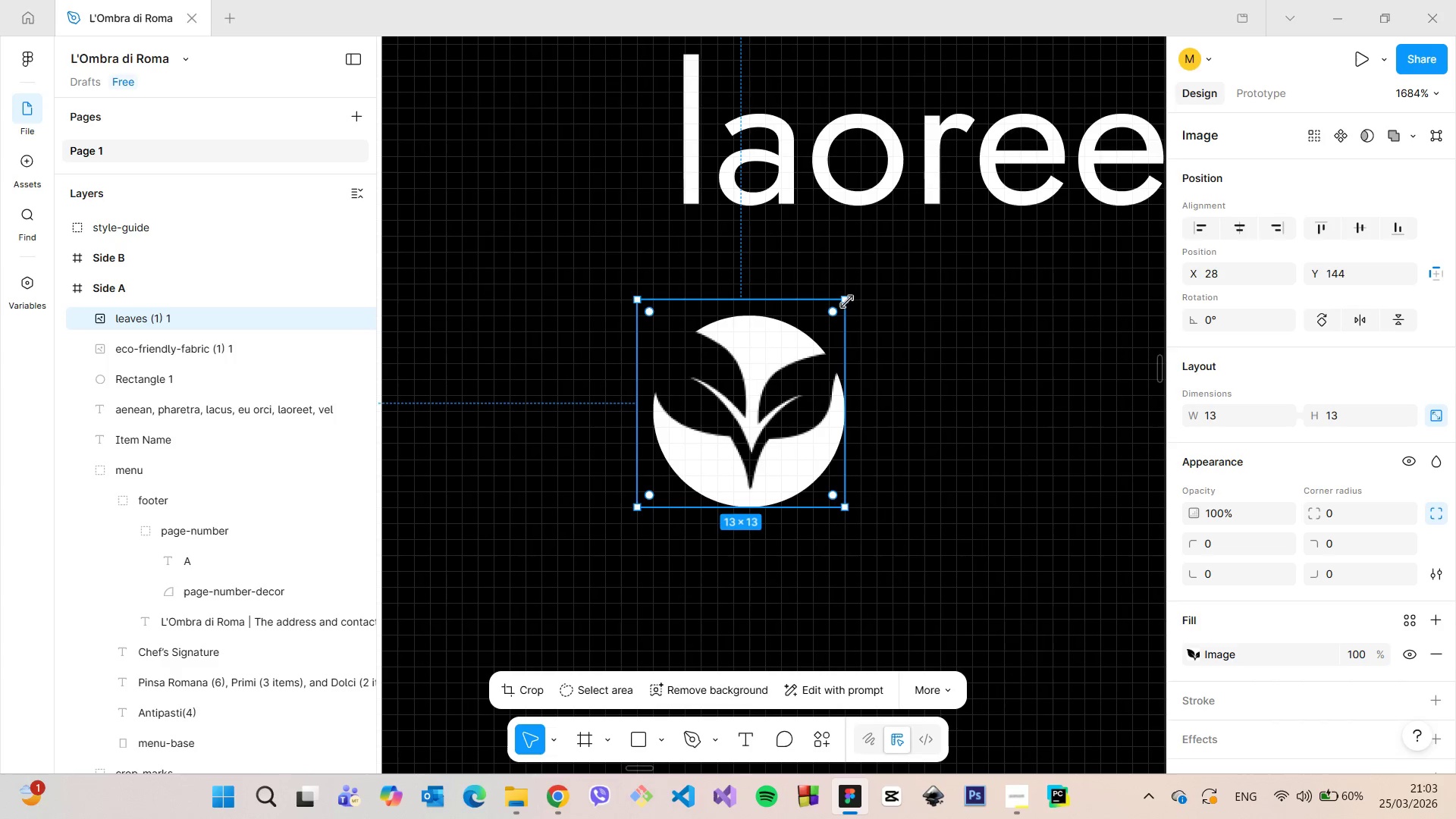 
left_click_drag(start_coordinate=[845, 300], to_coordinate=[768, 385])
 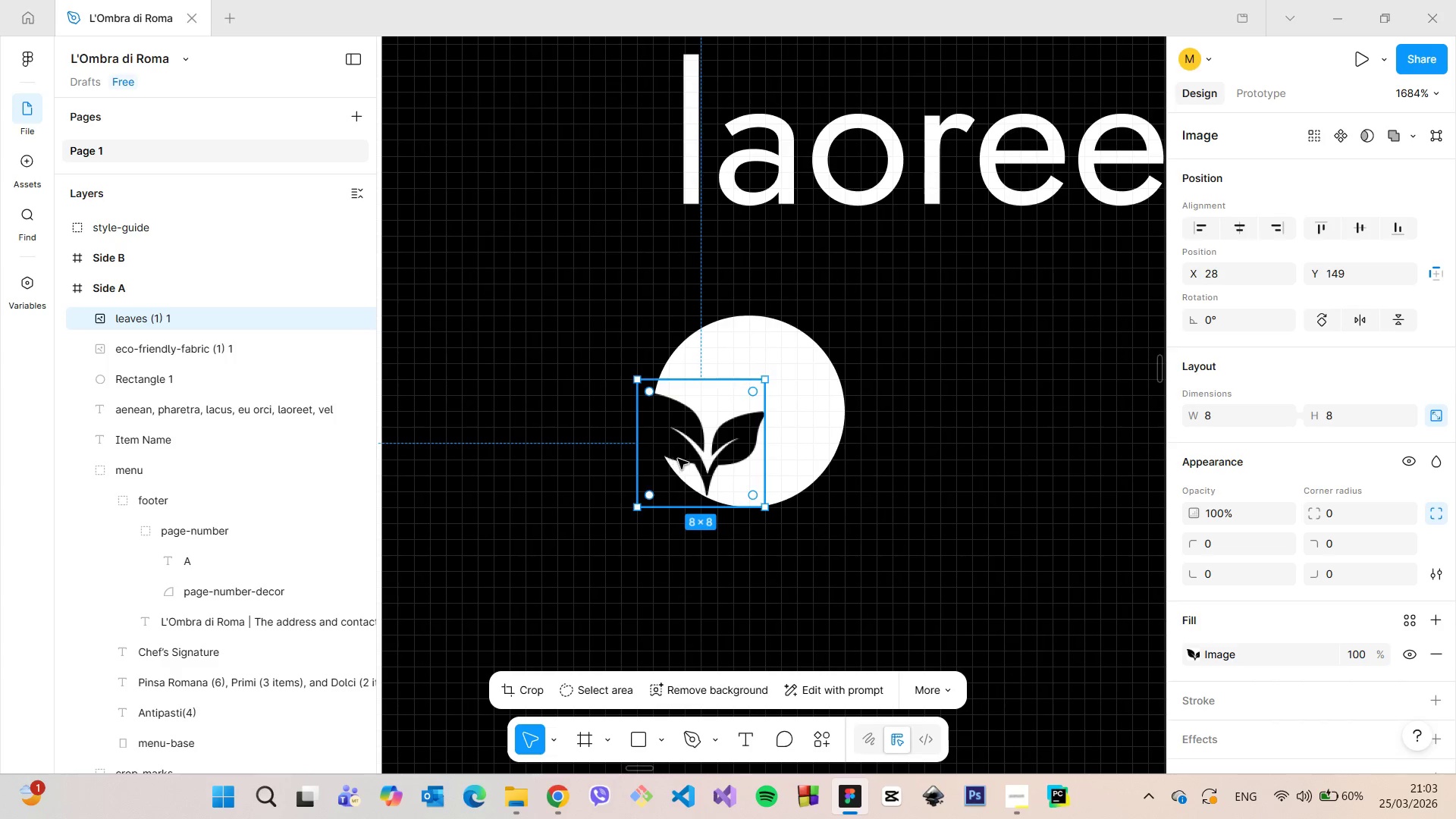 
left_click_drag(start_coordinate=[673, 459], to_coordinate=[726, 430])
 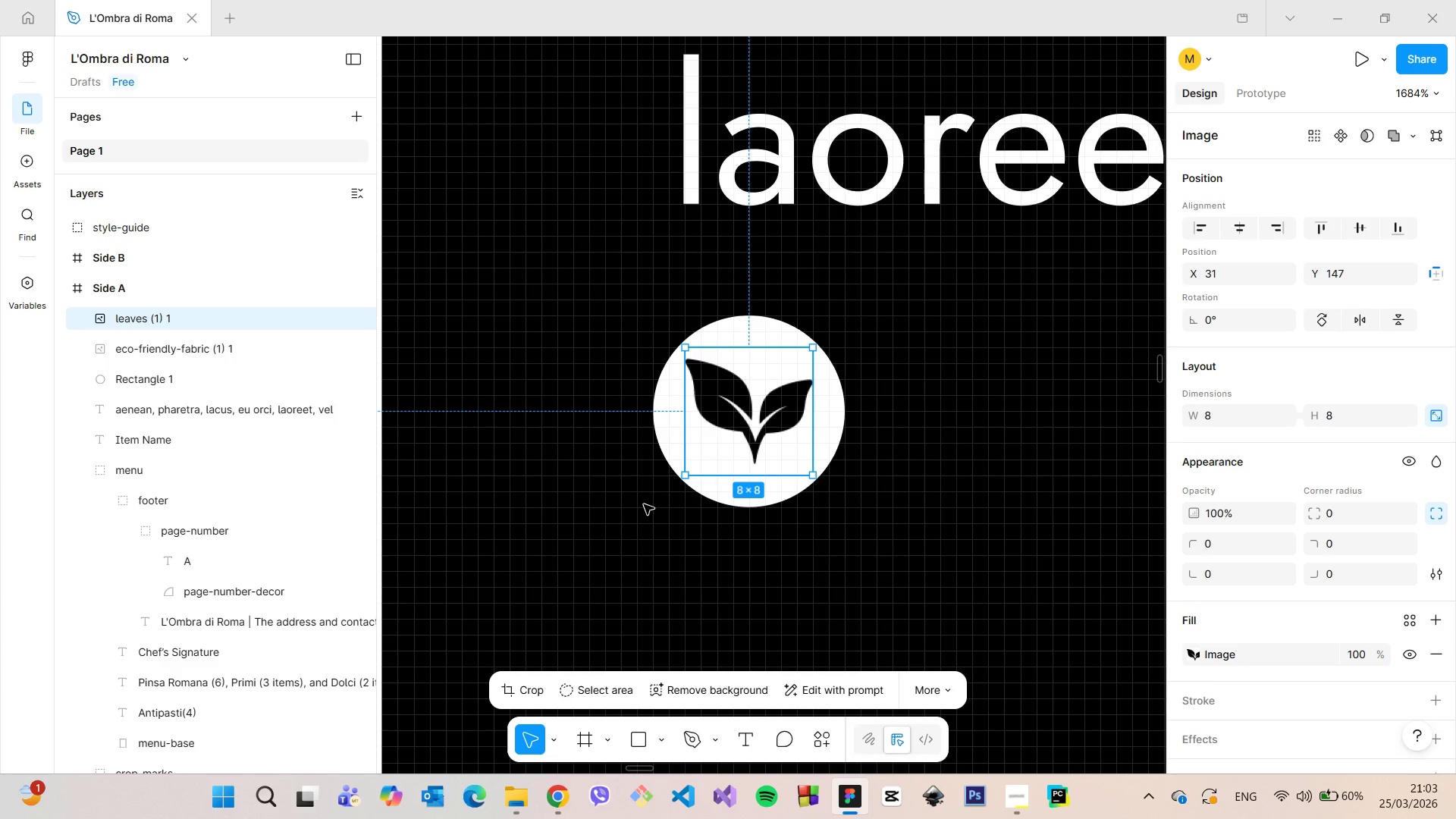 
left_click([644, 504])
 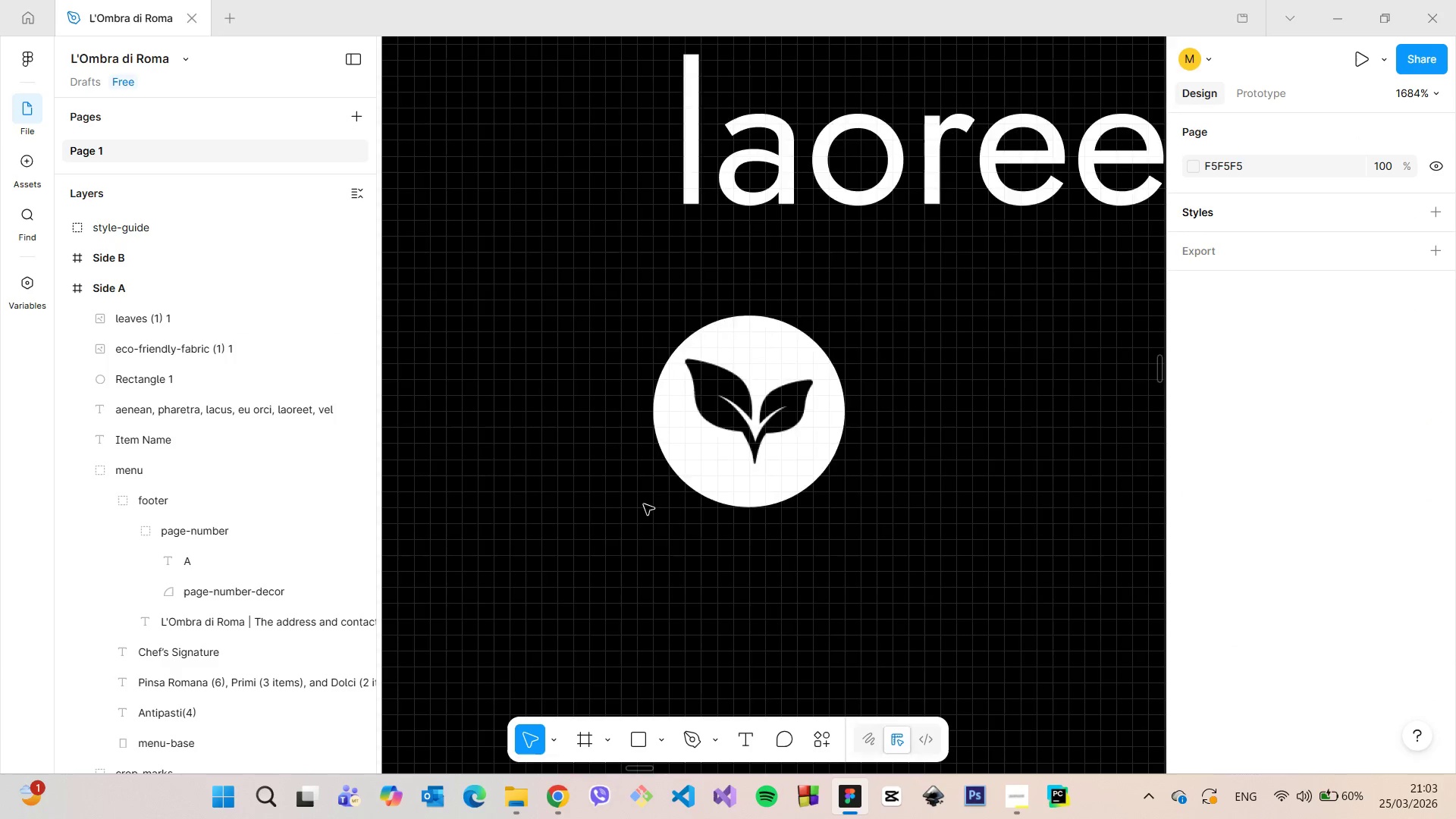 
scroll: coordinate [644, 504], scroll_direction: down, amount: 7.0
 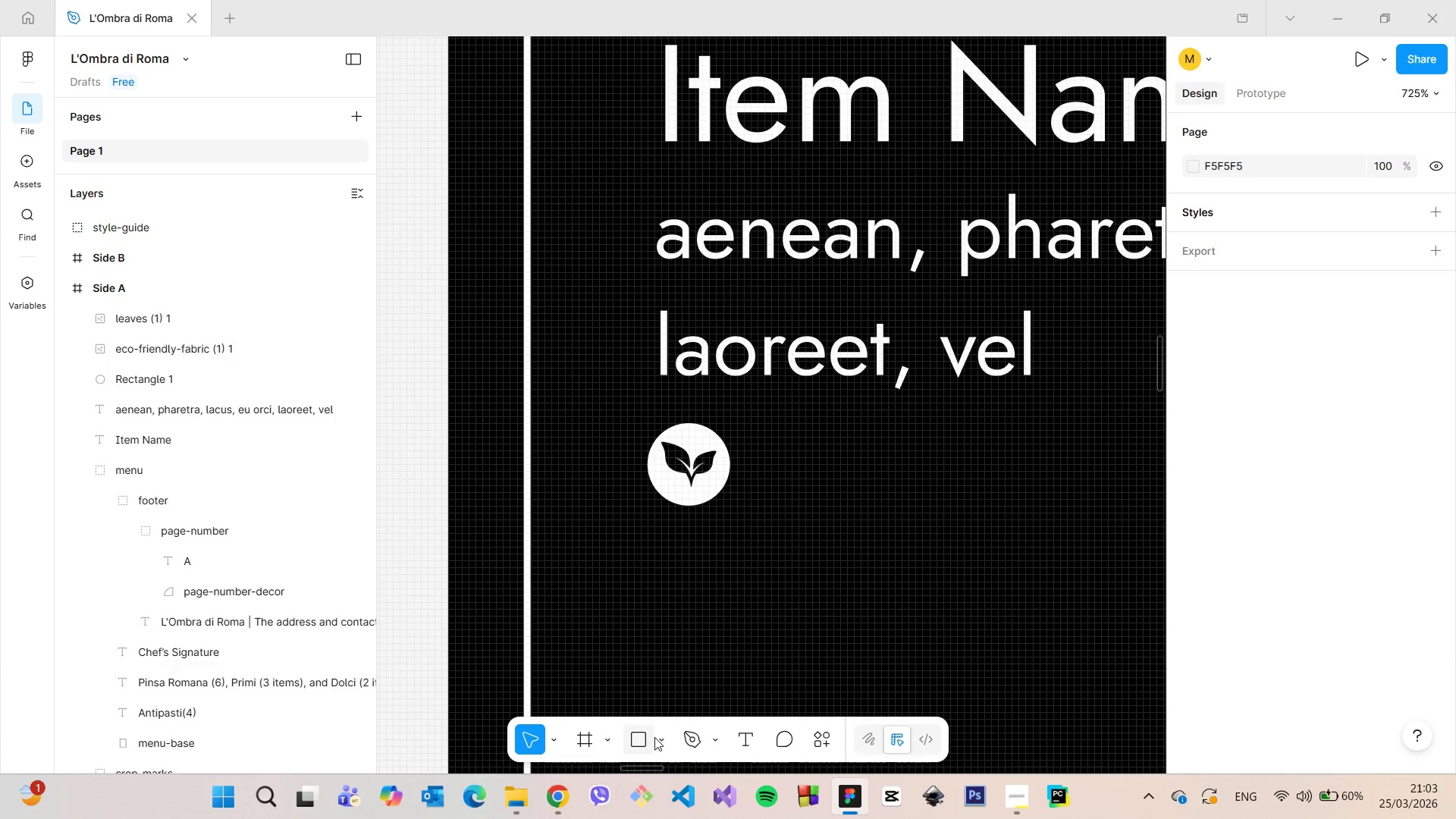 
left_click([654, 737])
 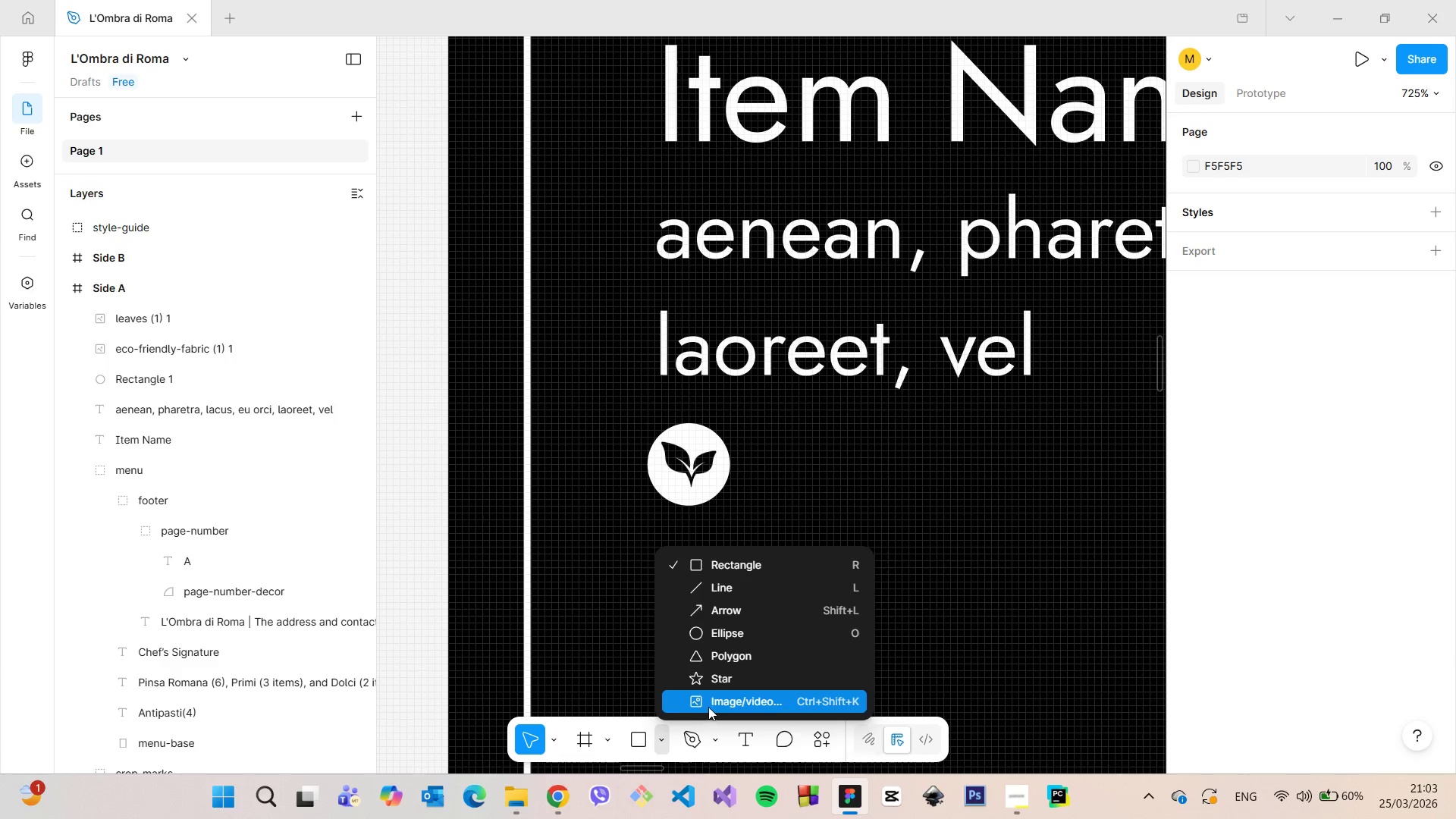 
left_click([708, 707])
 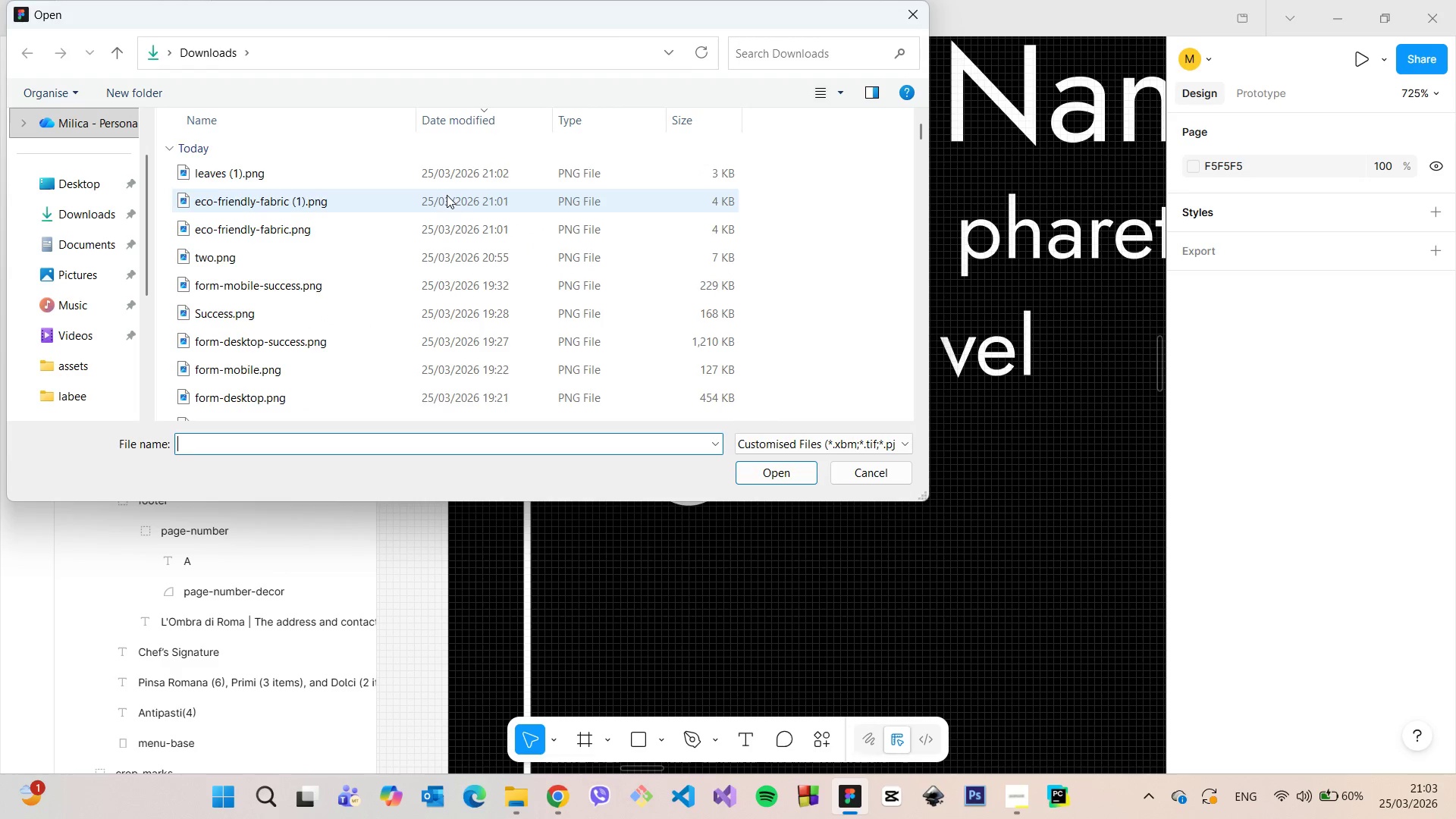 
wait(5.25)
 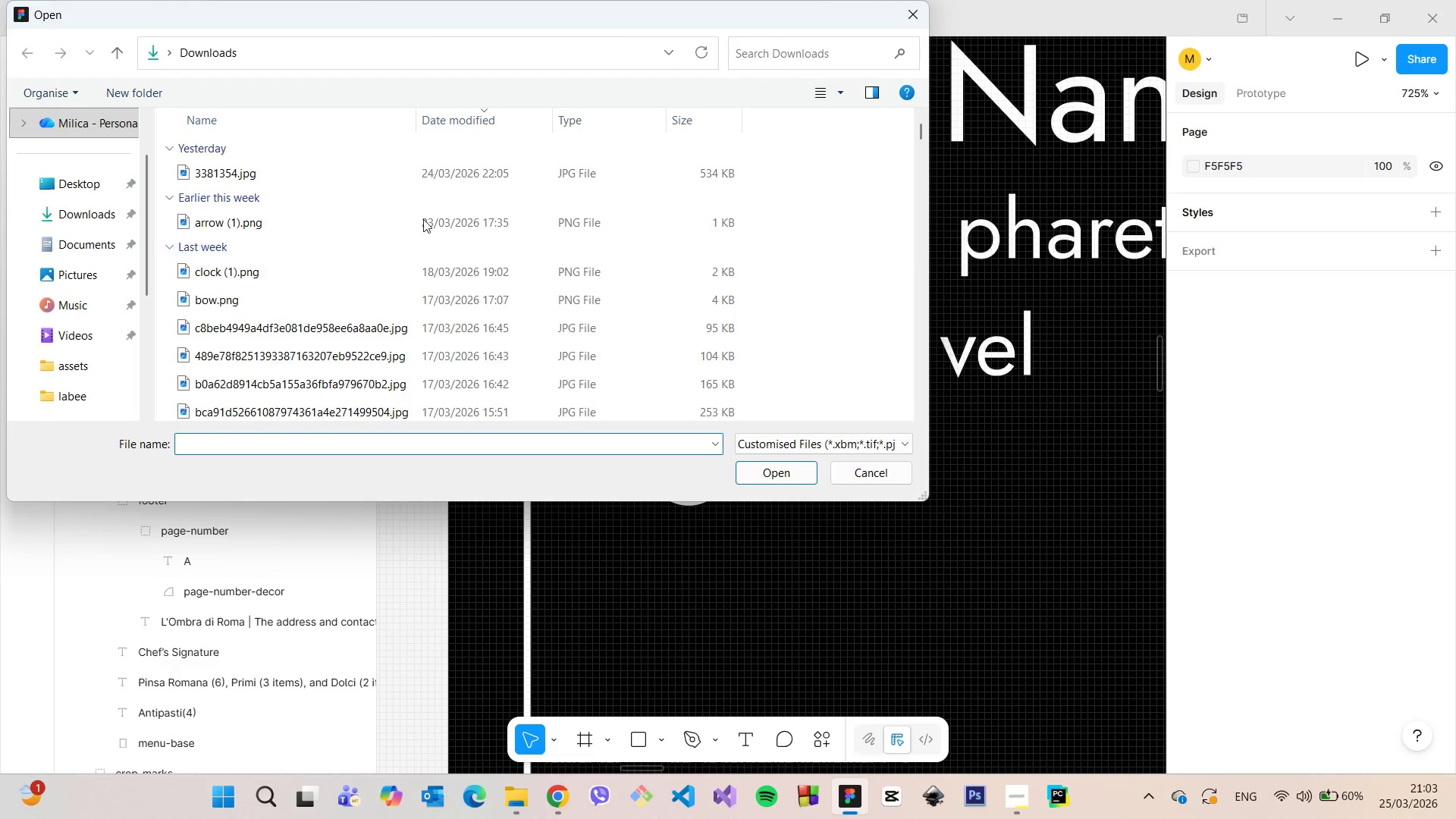 
left_click([905, 25])
 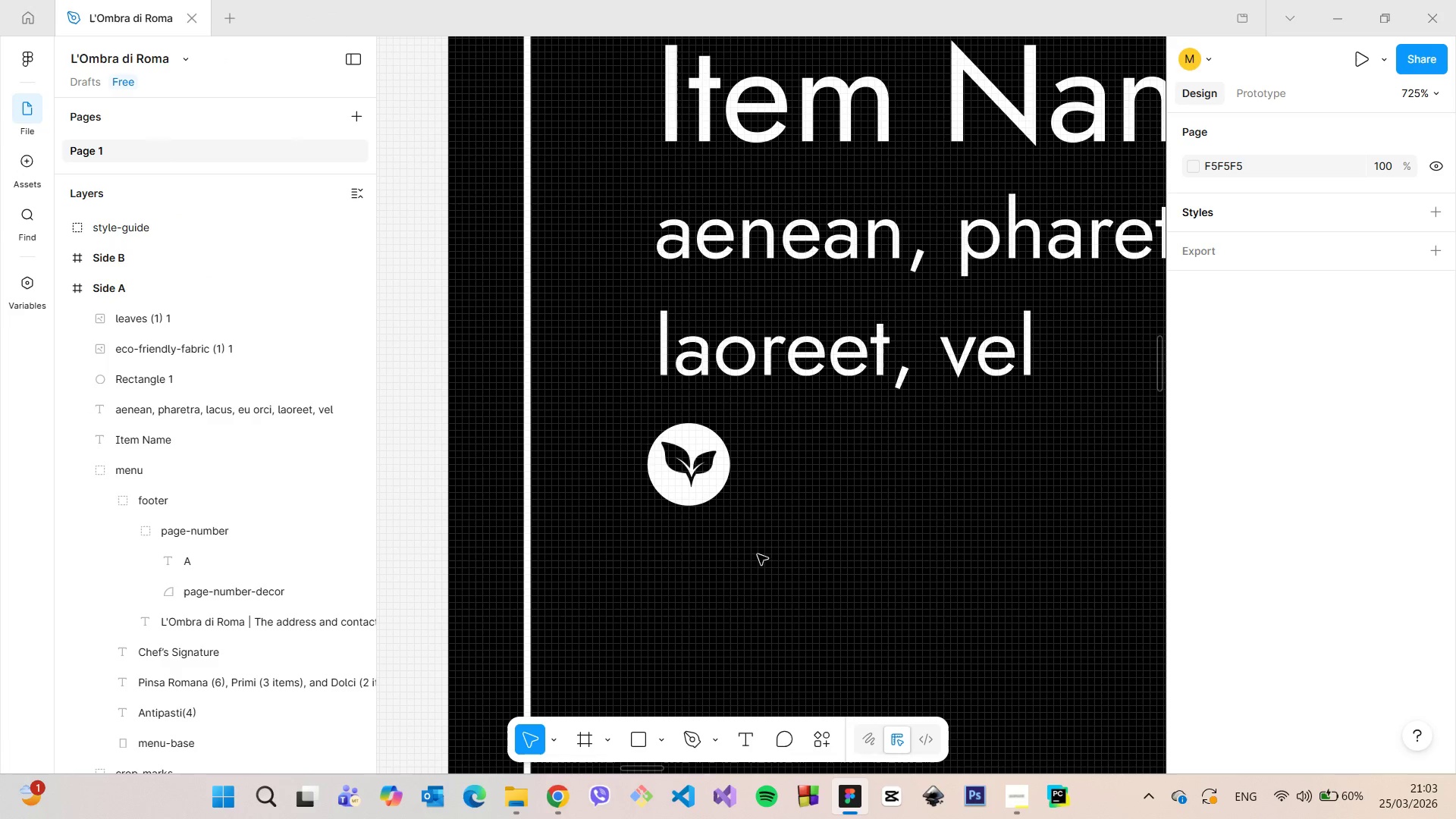 
scroll: coordinate [733, 550], scroll_direction: up, amount: 6.0
 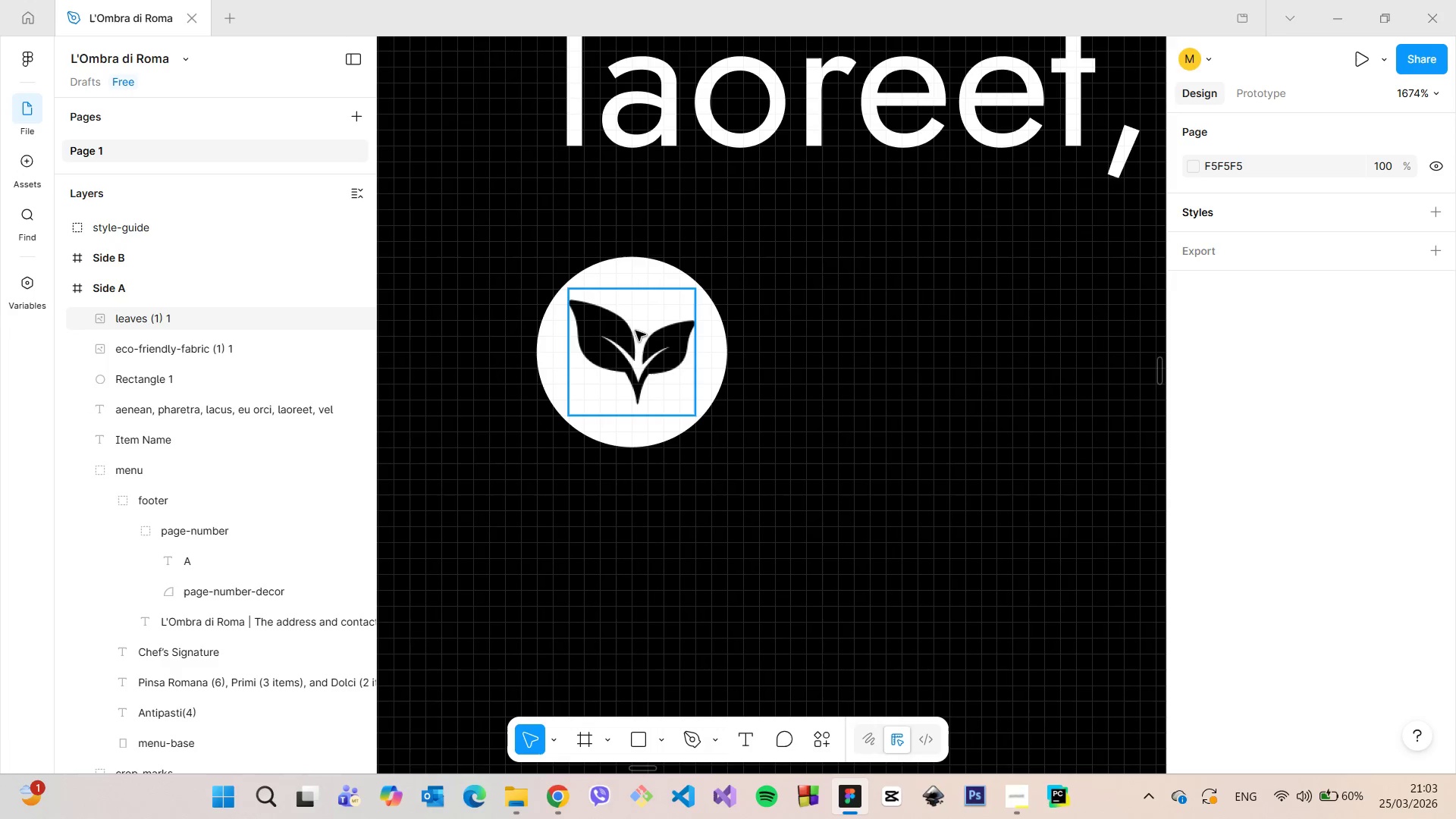 
left_click([635, 331])
 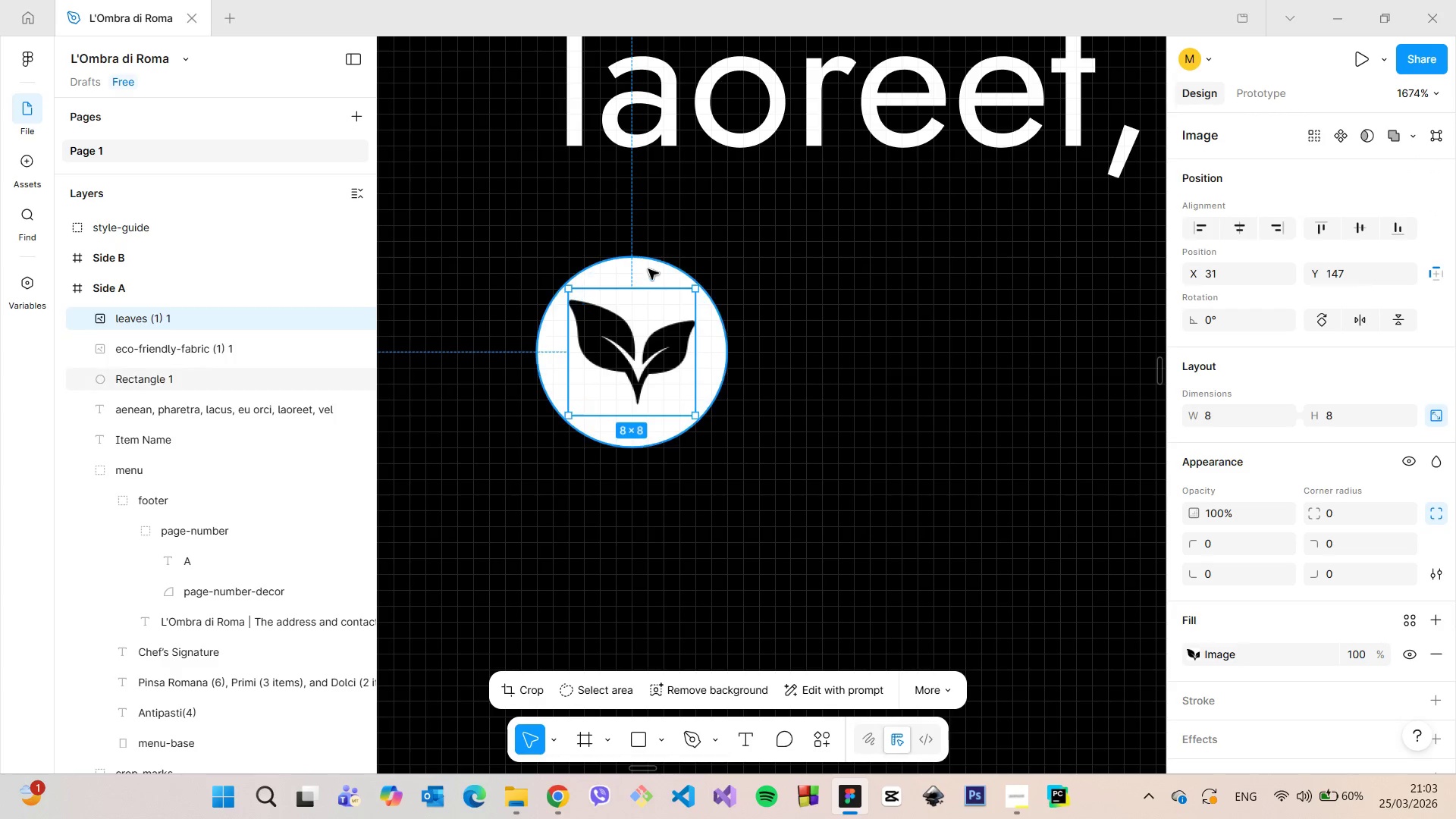 
hold_key(key=AltLeft, duration=0.66)
 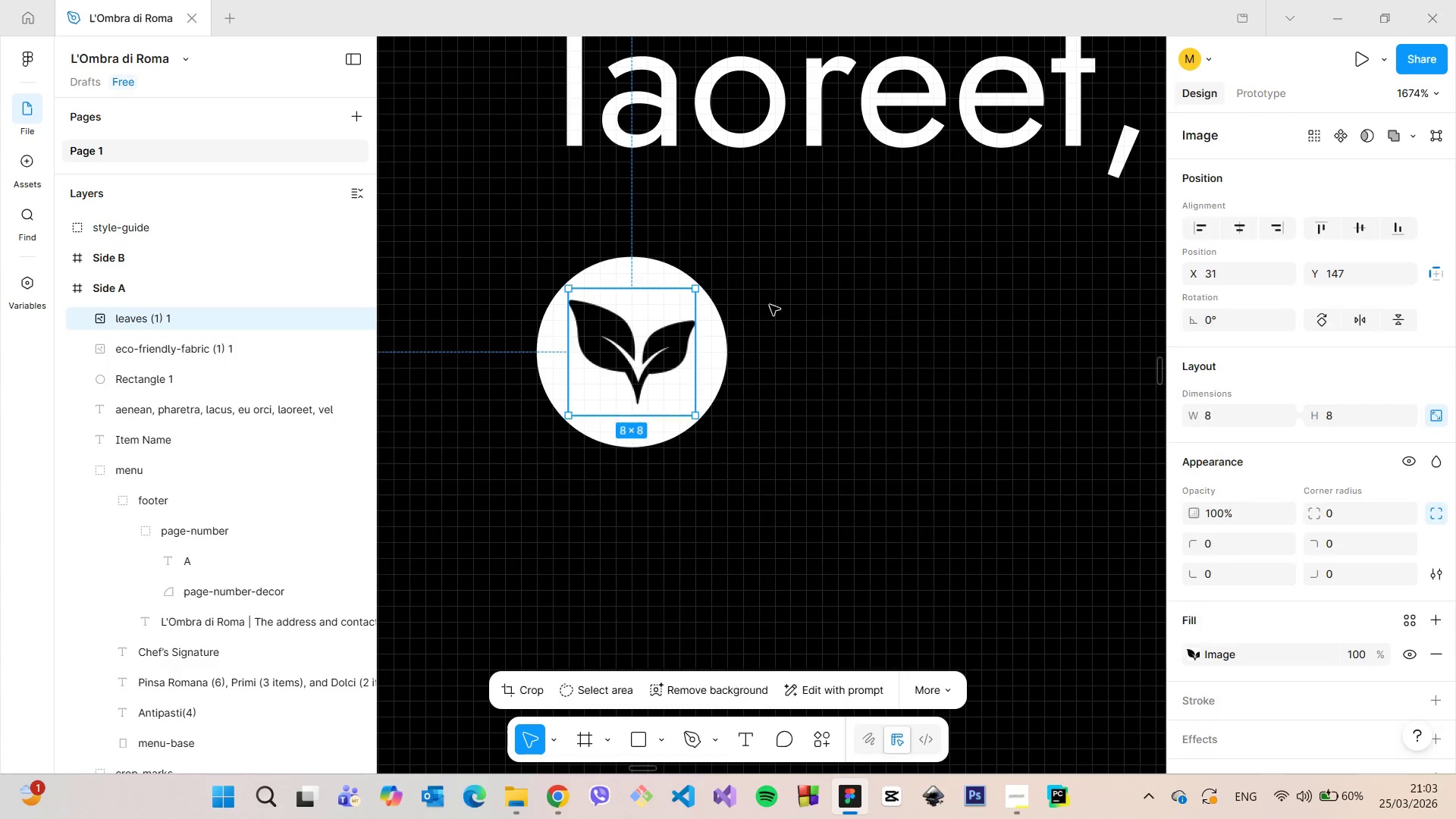 
left_click([770, 305])
 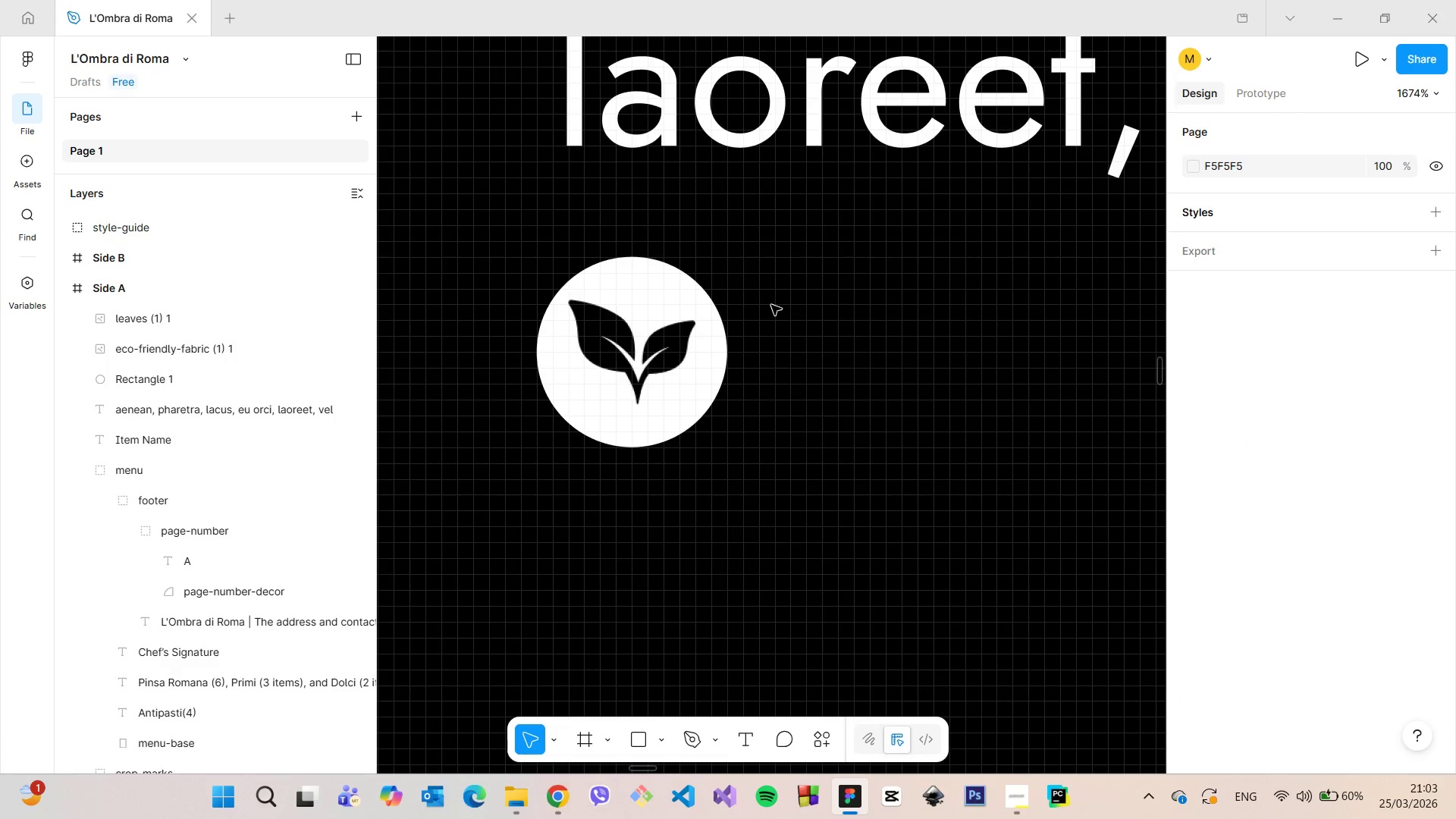 
scroll: coordinate [771, 305], scroll_direction: down, amount: 7.0
 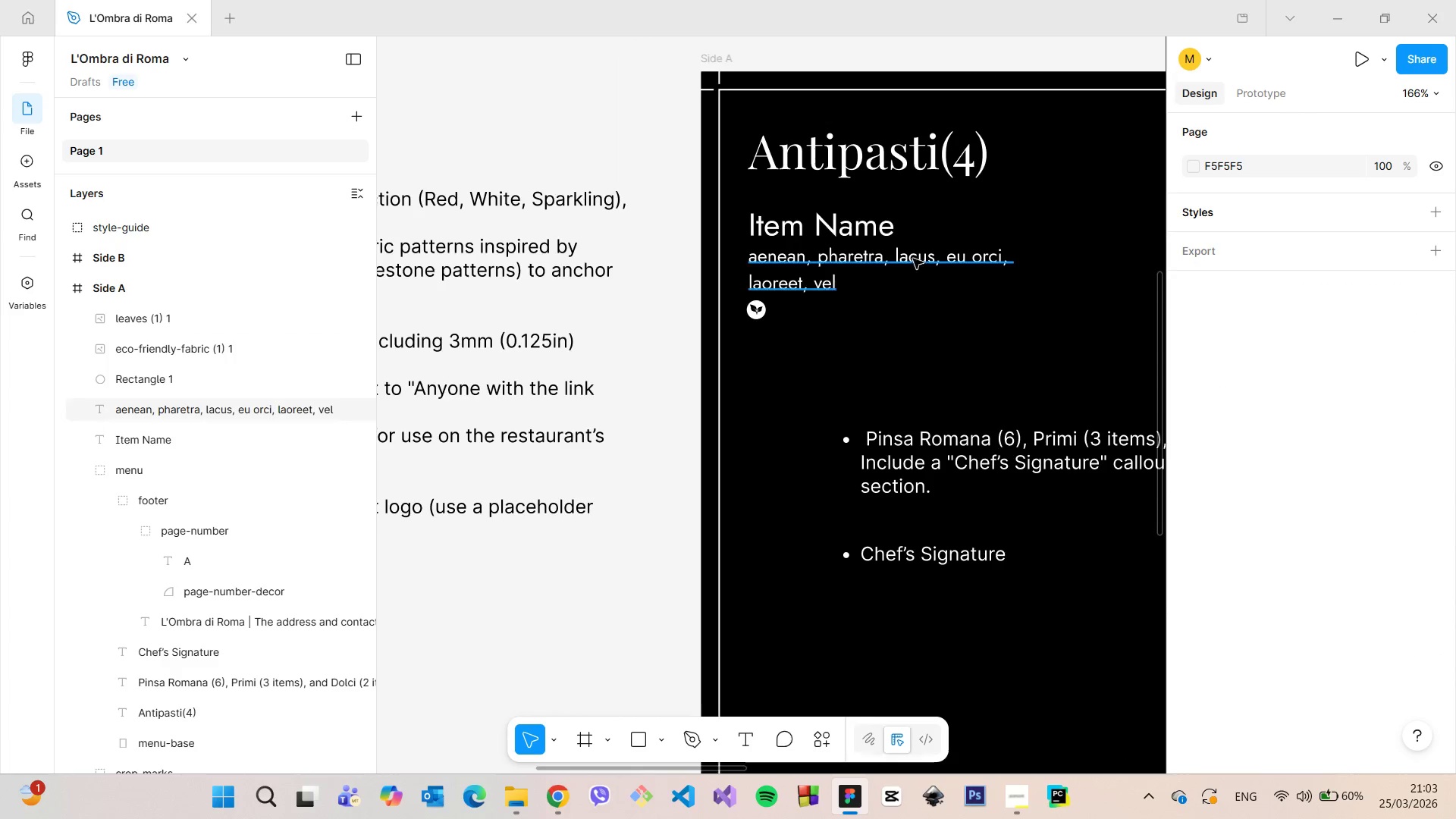 
scroll: coordinate [993, 227], scroll_direction: up, amount: 7.0
 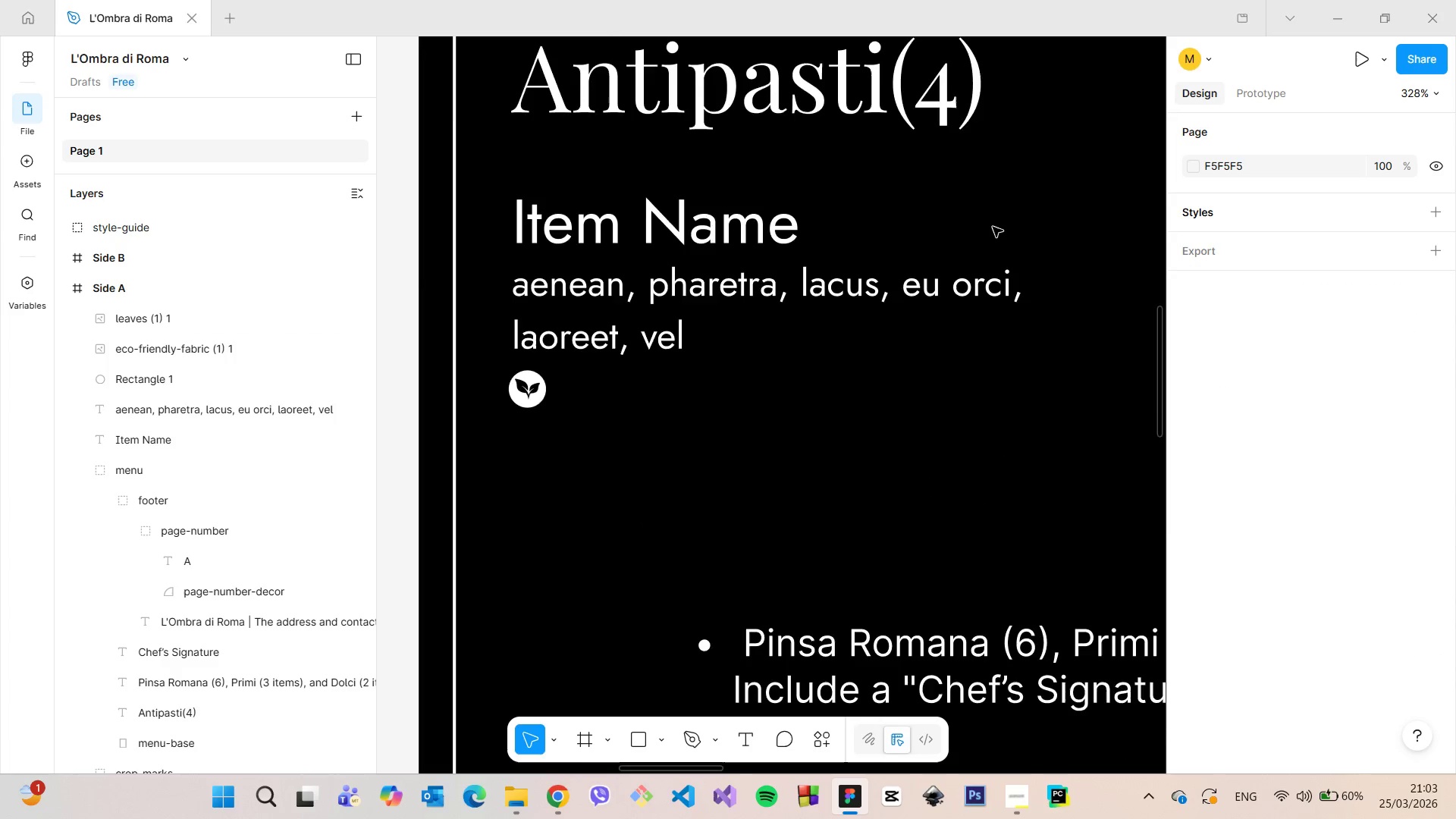 
scroll: coordinate [984, 222], scroll_direction: down, amount: 14.0
 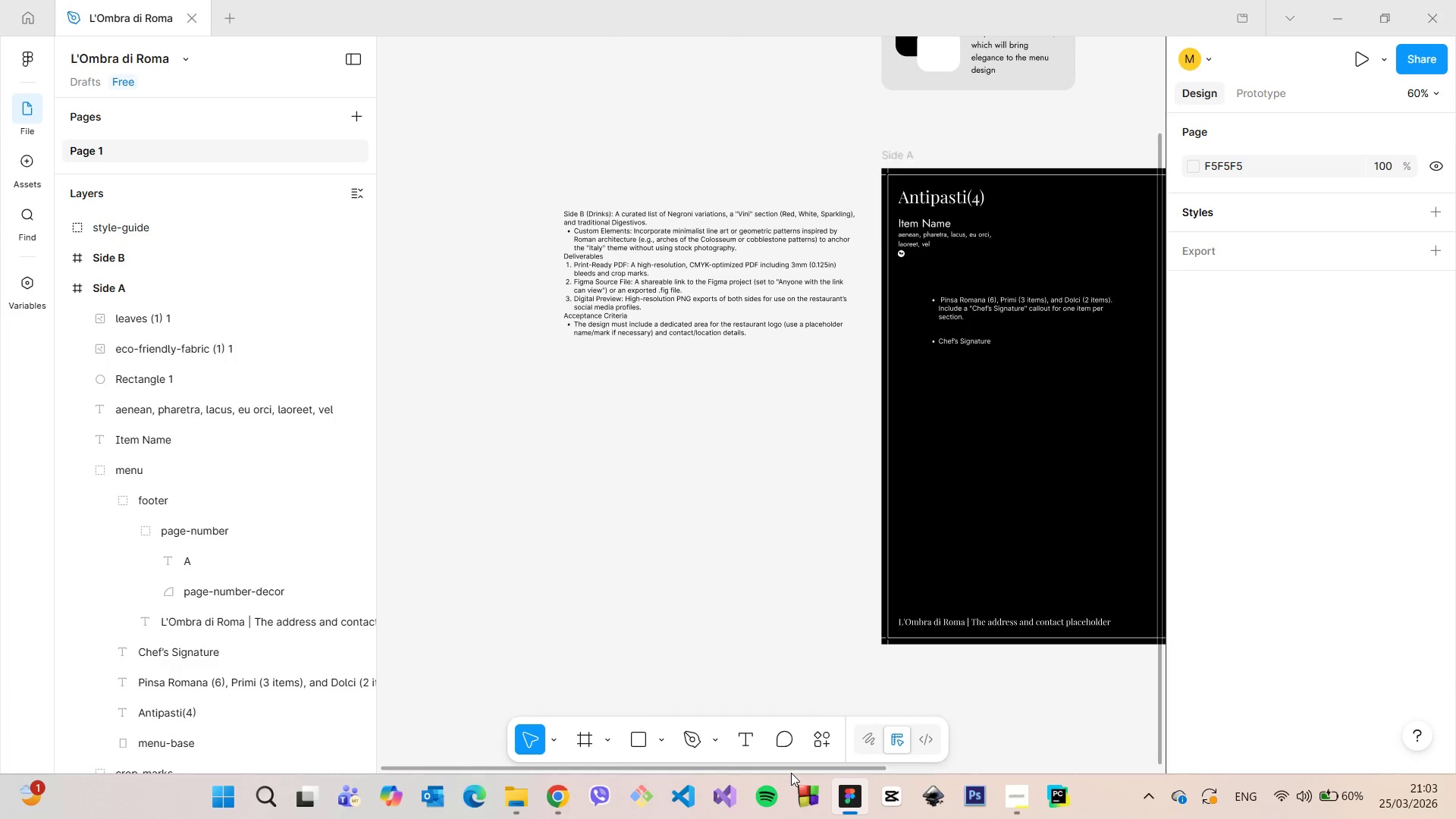 
left_click_drag(start_coordinate=[791, 773], to_coordinate=[795, 773])